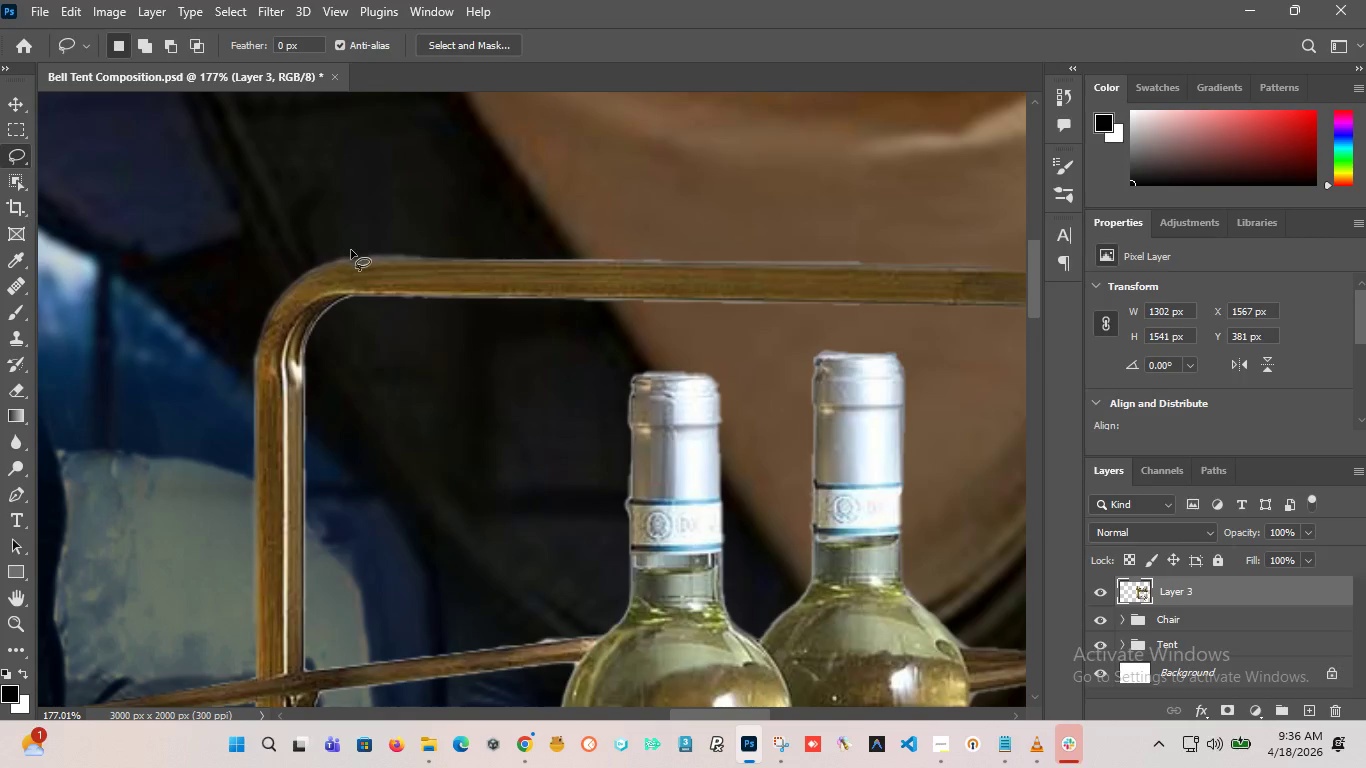 
hold_key(key=AltLeft, duration=0.69)
scroll: coordinate [360, 269], scroll_direction: up, amount: 9.0
 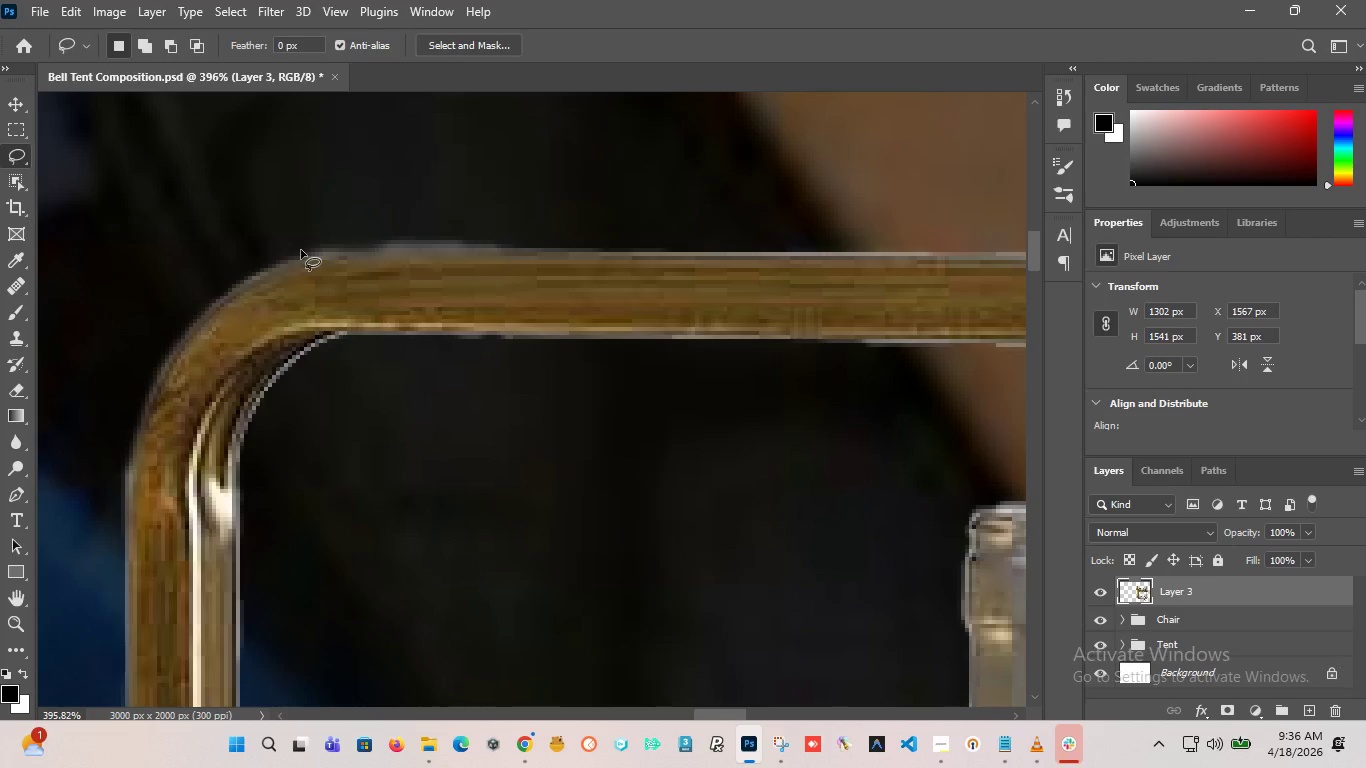 
left_click_drag(start_coordinate=[301, 250], to_coordinate=[396, 160])
 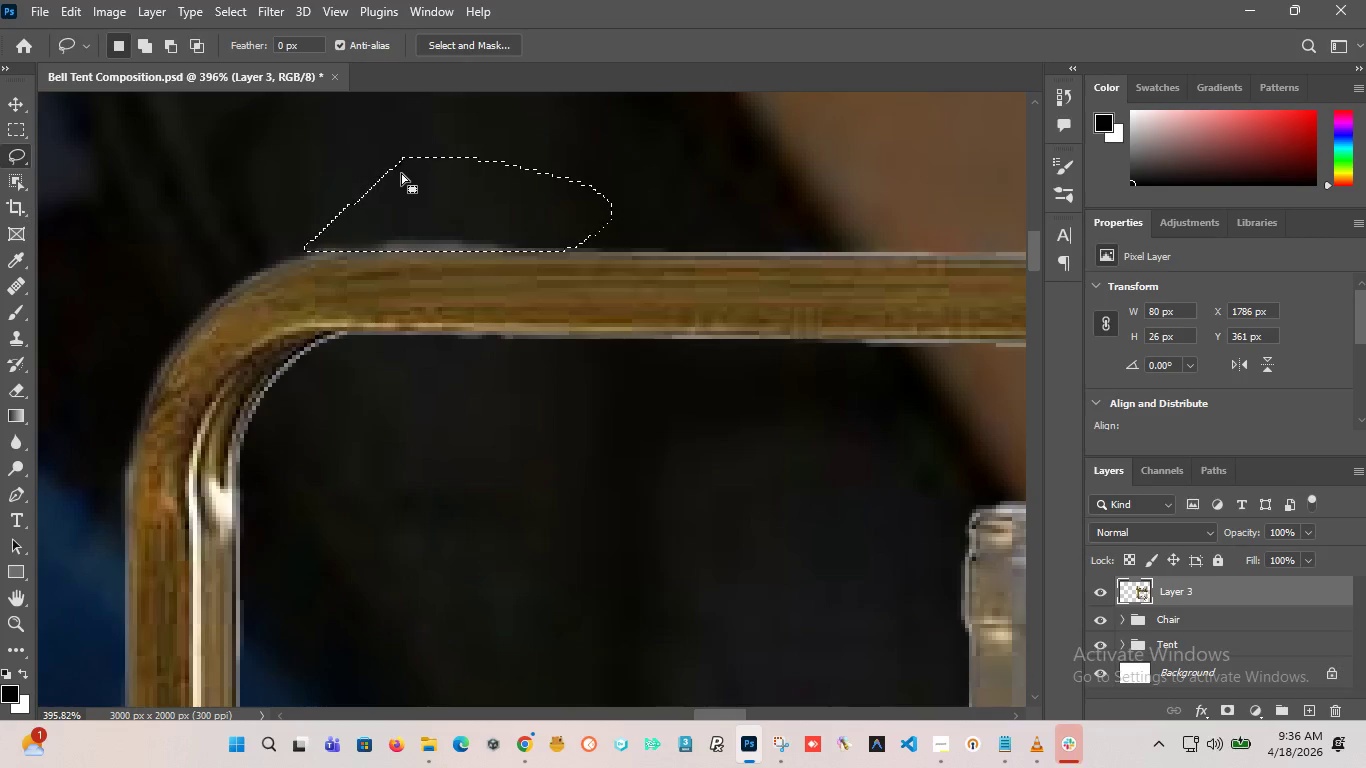 
key(Delete)
 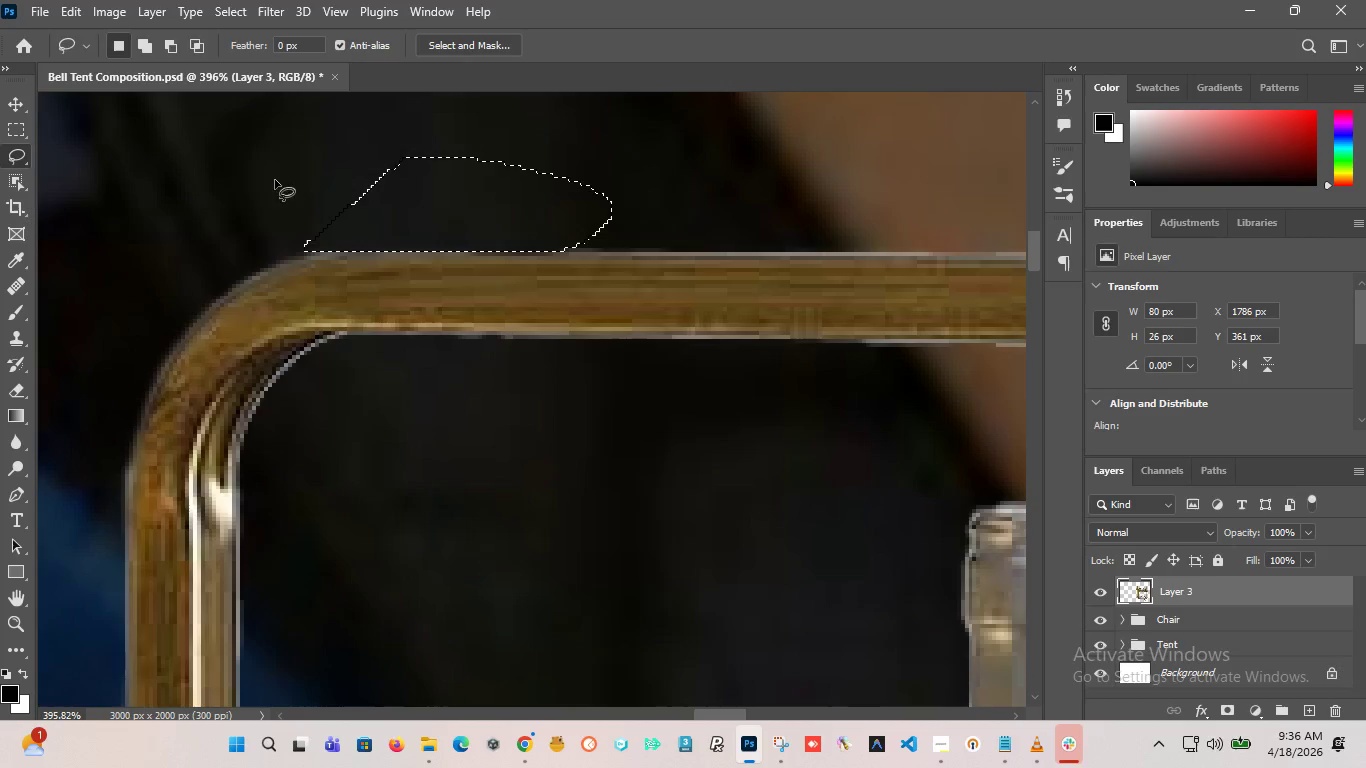 
left_click([243, 194])
 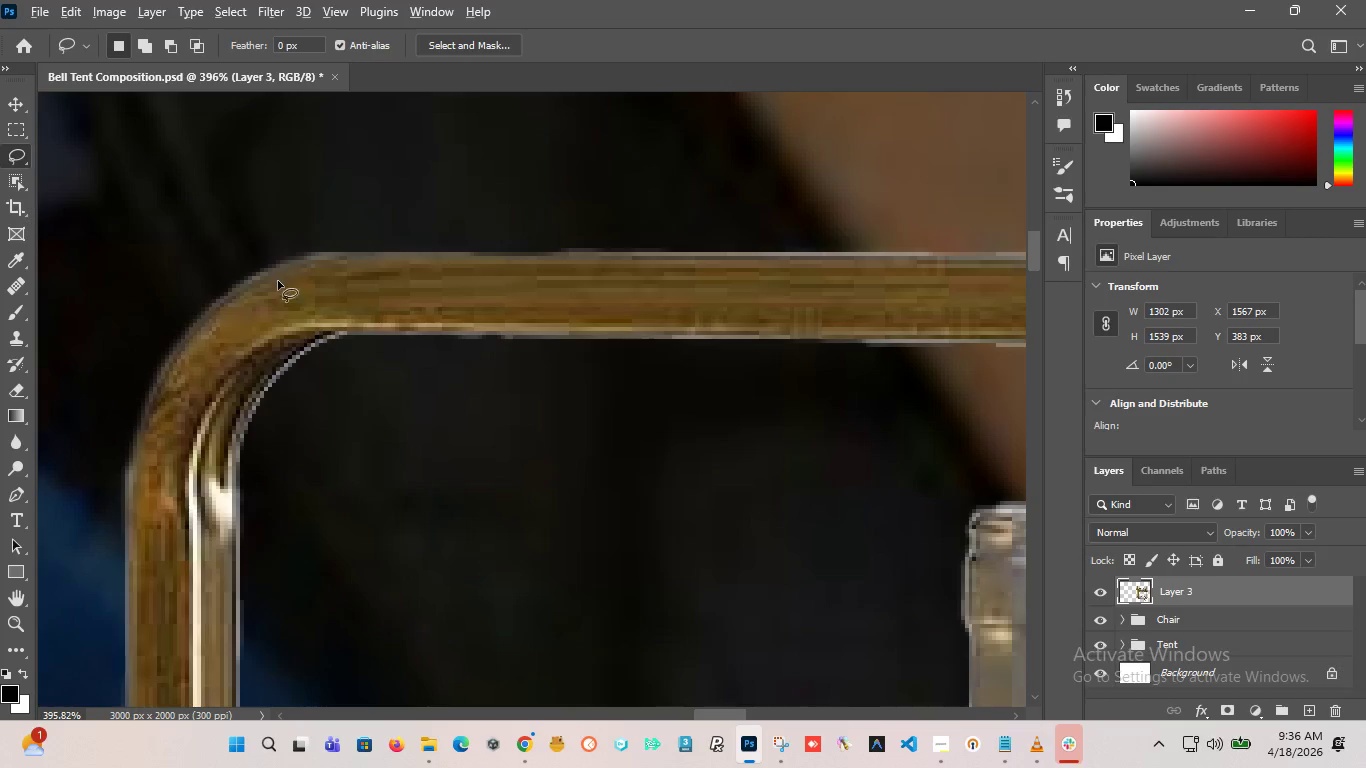 
hold_key(key=AltLeft, duration=1.92)
scroll: coordinate [287, 282], scroll_direction: down, amount: 14.0
 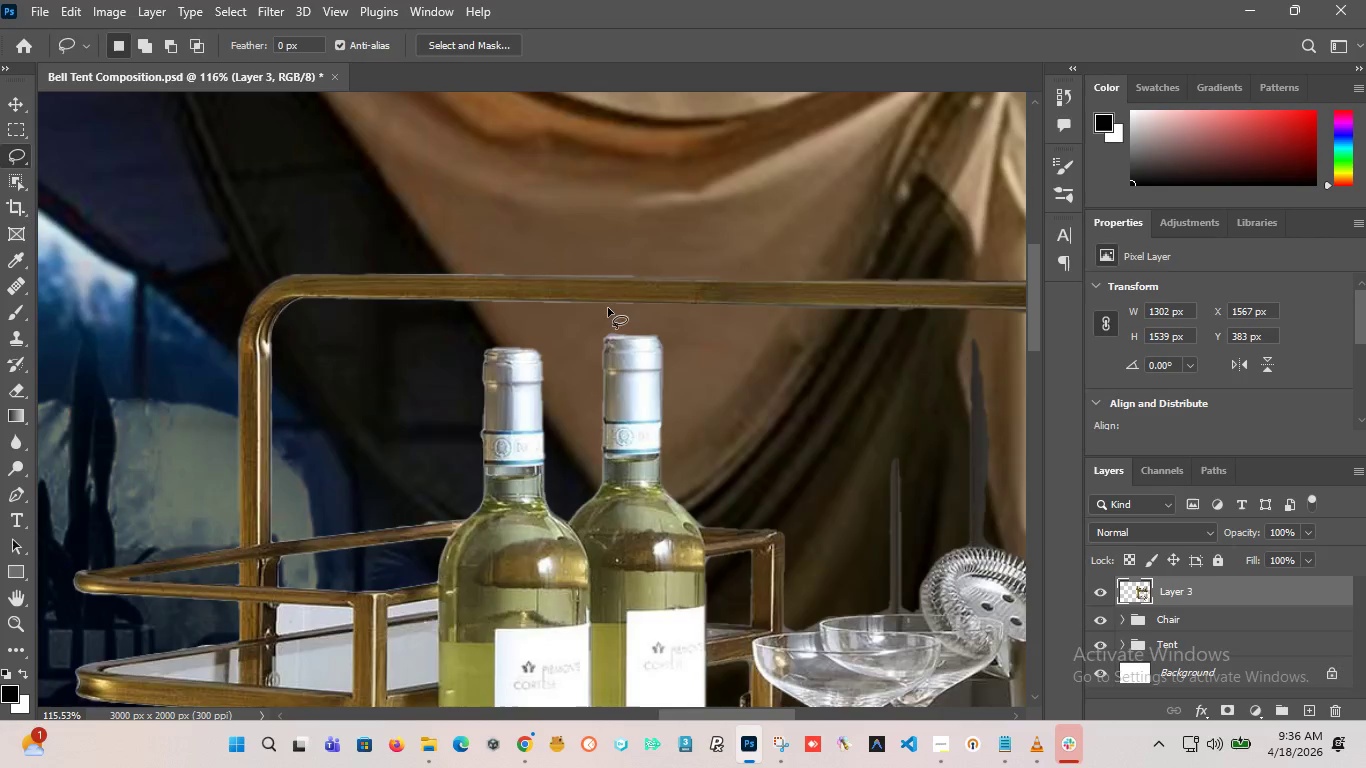 
scroll: coordinate [626, 288], scroll_direction: up, amount: 7.0
 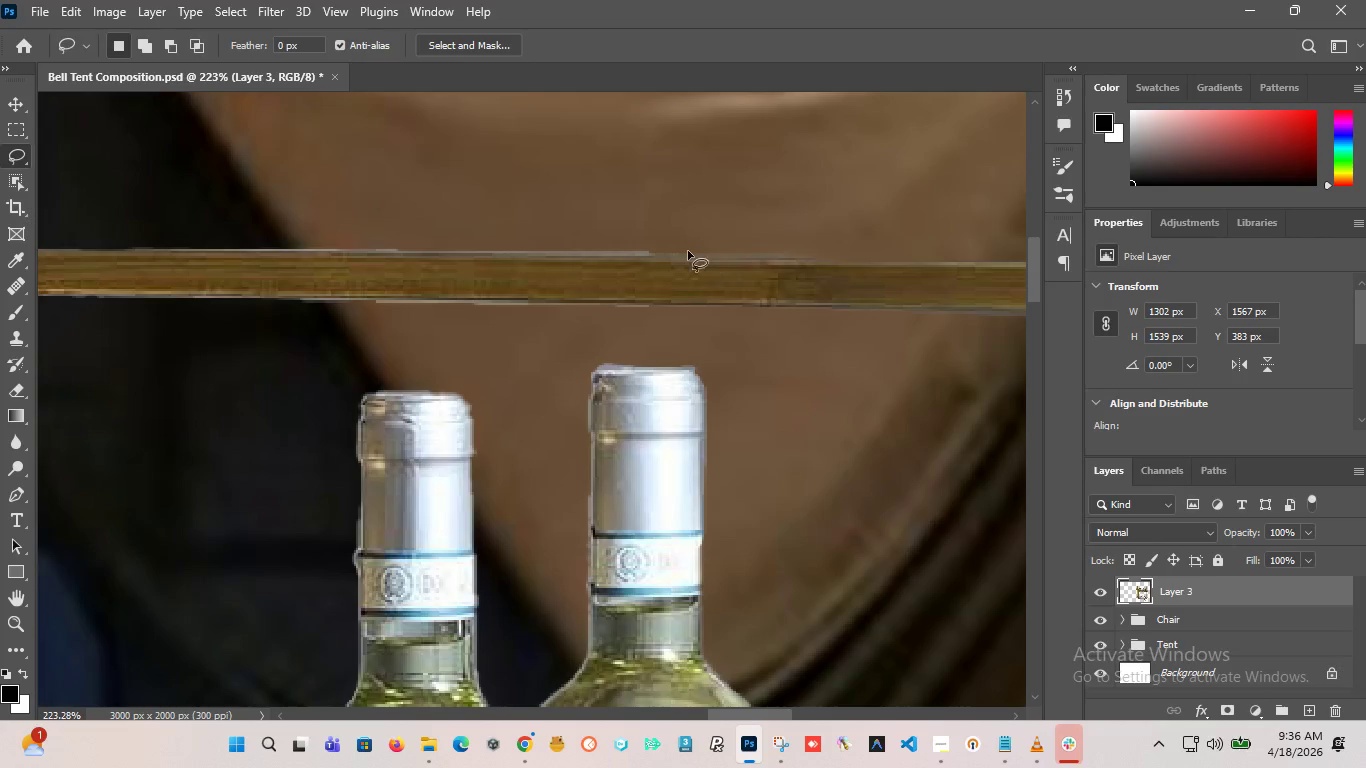 
hold_key(key=AltLeft, duration=0.48)
scroll: coordinate [686, 253], scroll_direction: down, amount: 4.0
 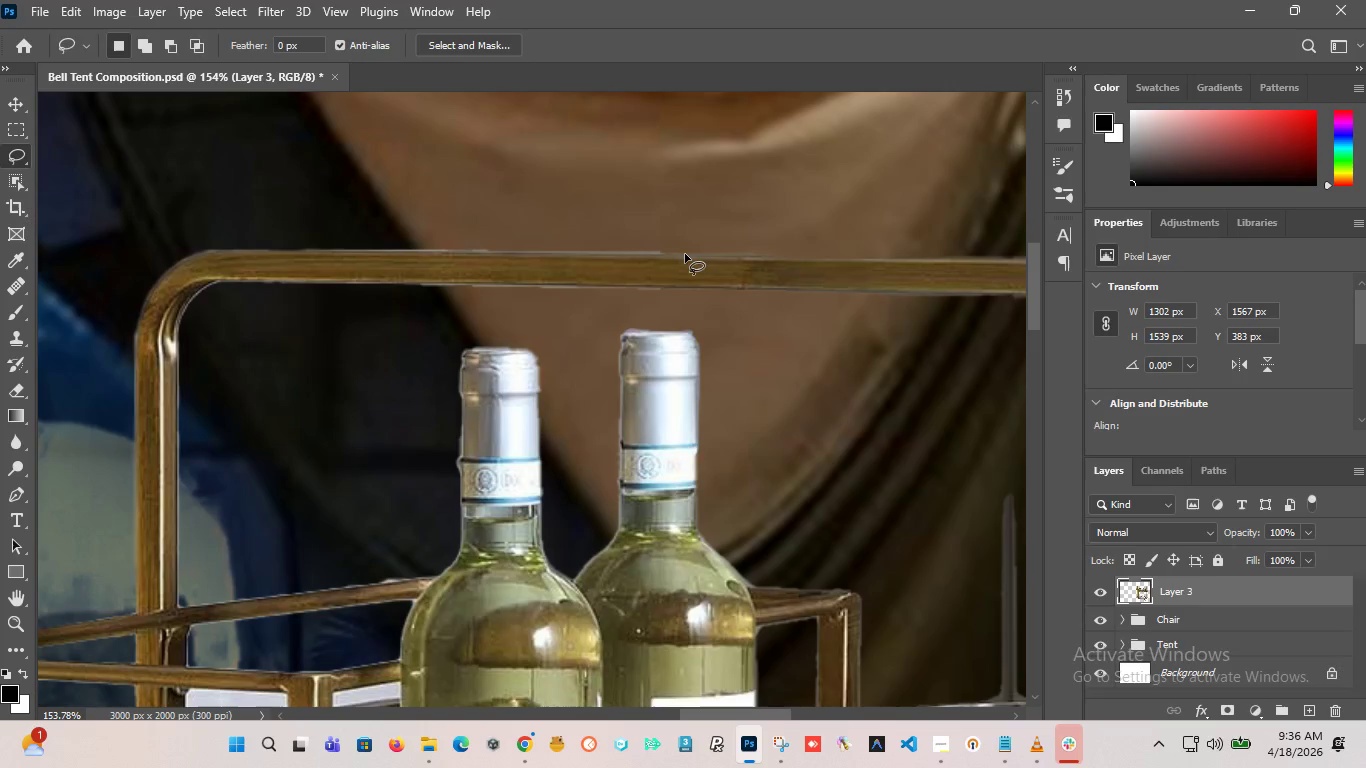 
left_click_drag(start_coordinate=[686, 254], to_coordinate=[365, 210])
 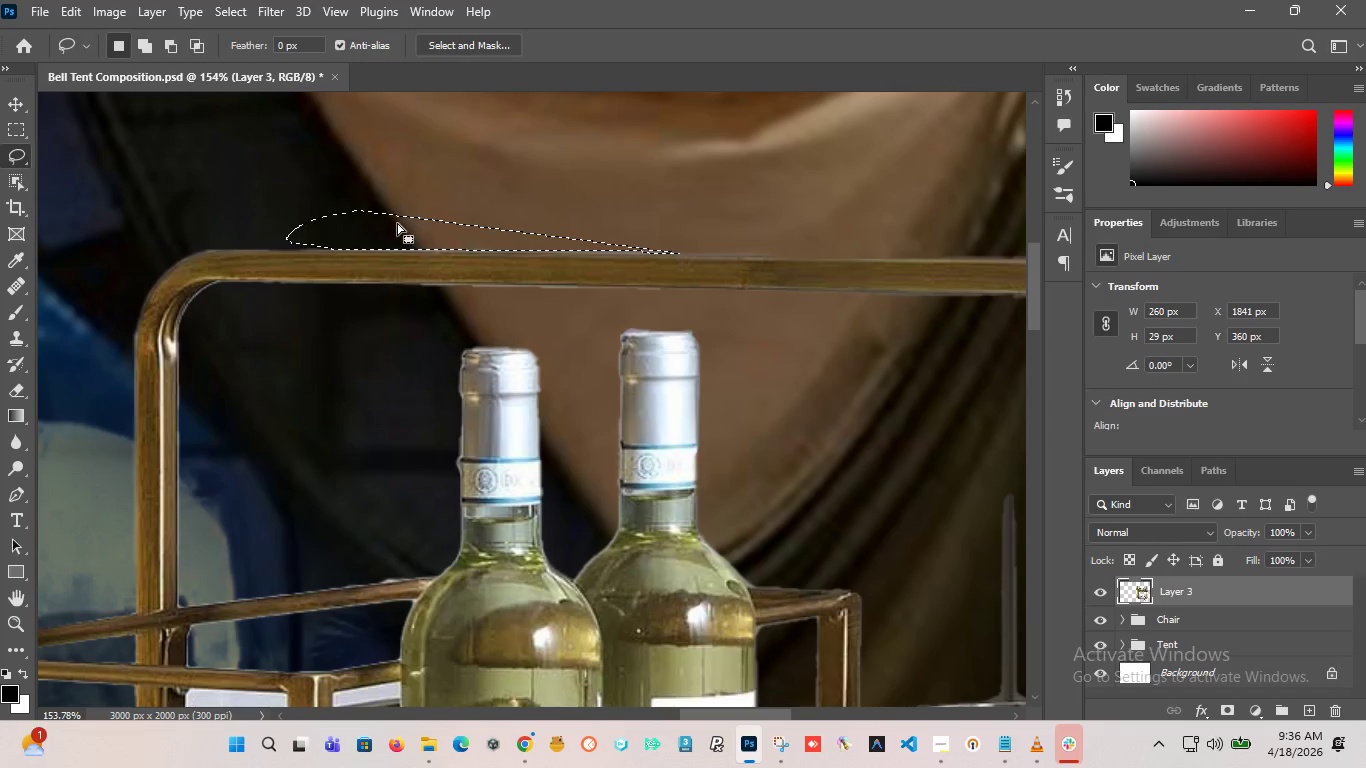 
key(Delete)
 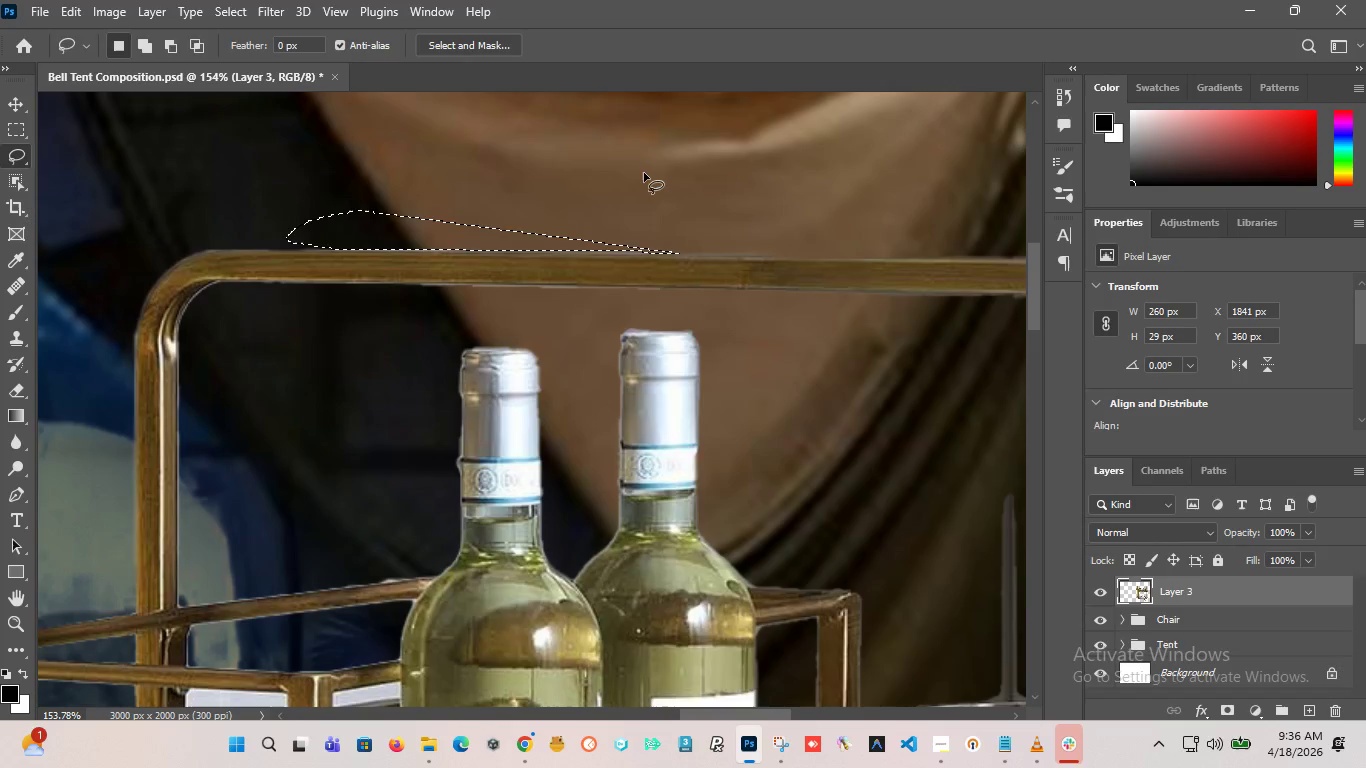 
left_click([644, 168])
 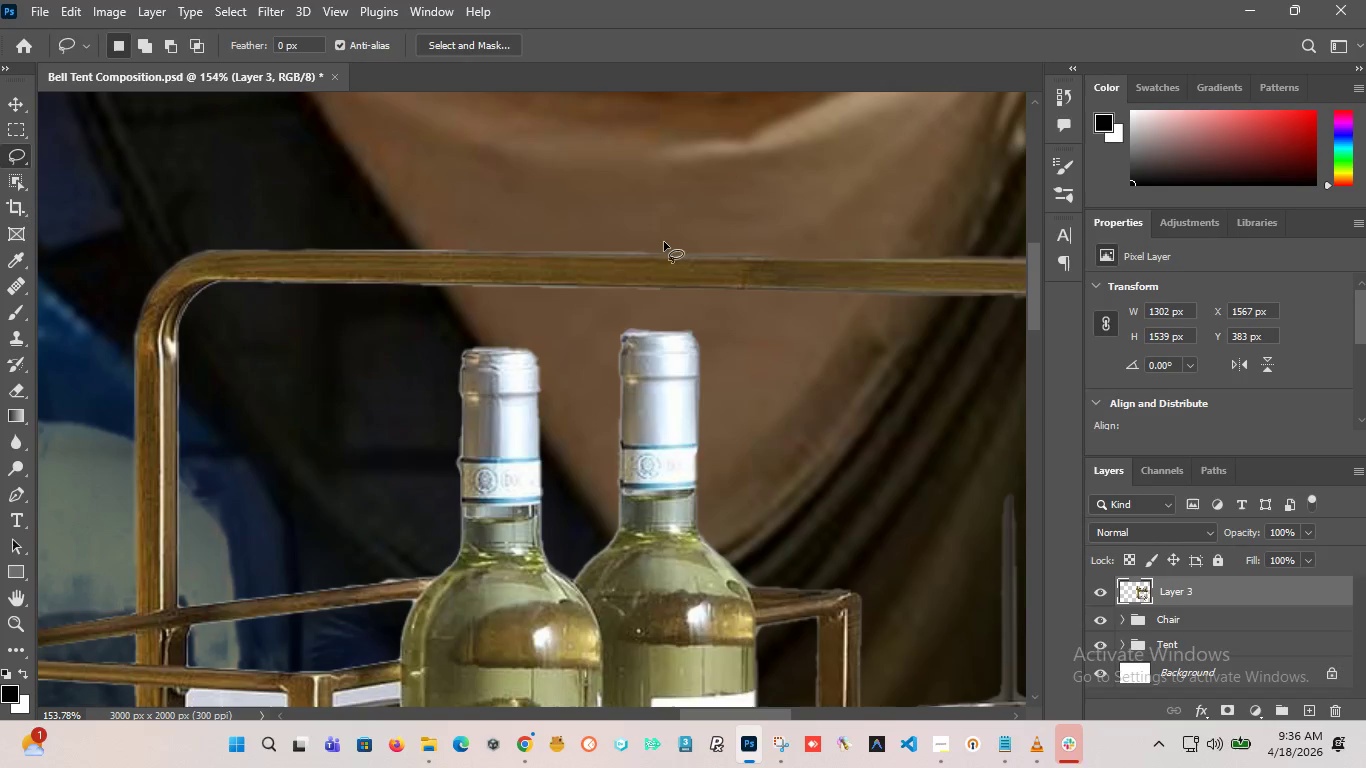 
hold_key(key=AltLeft, duration=0.75)
scroll: coordinate [600, 249], scroll_direction: up, amount: 5.0
 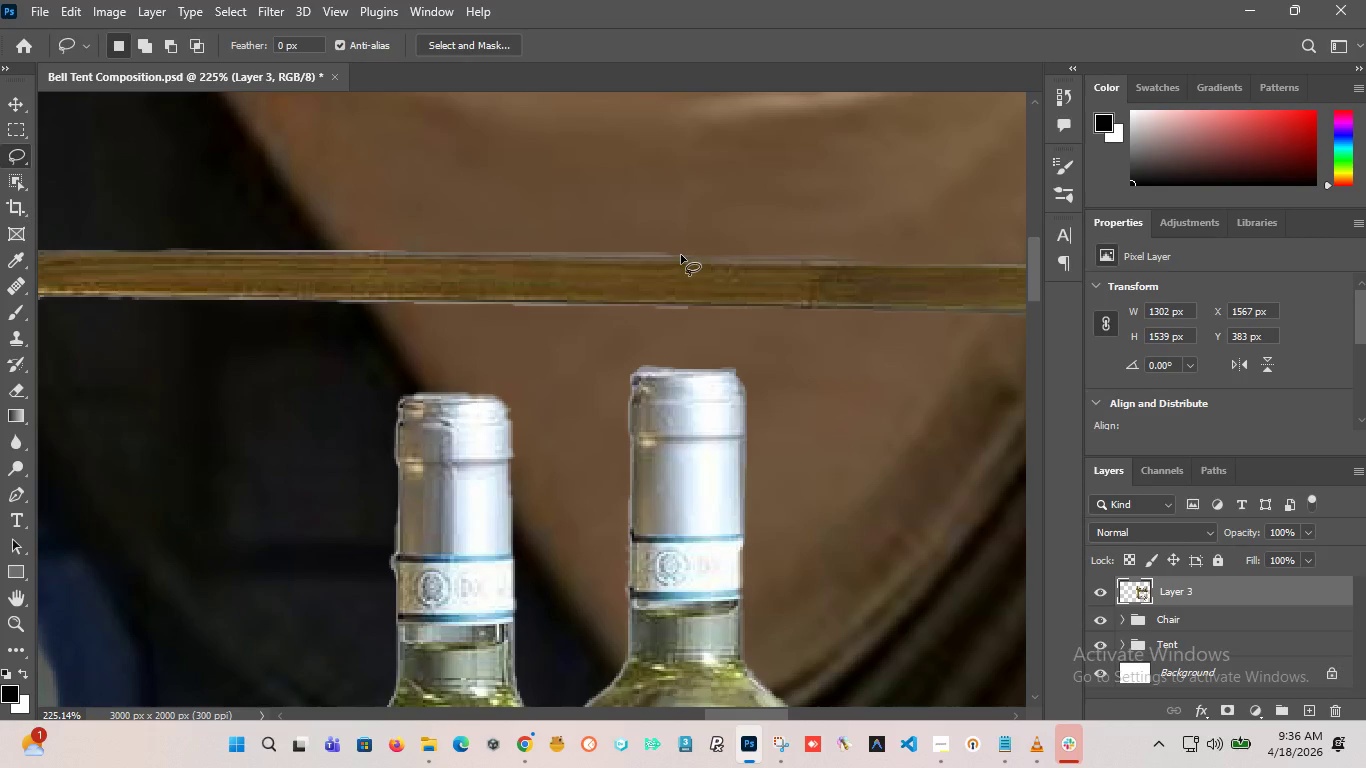 
left_click_drag(start_coordinate=[681, 255], to_coordinate=[240, 221])
 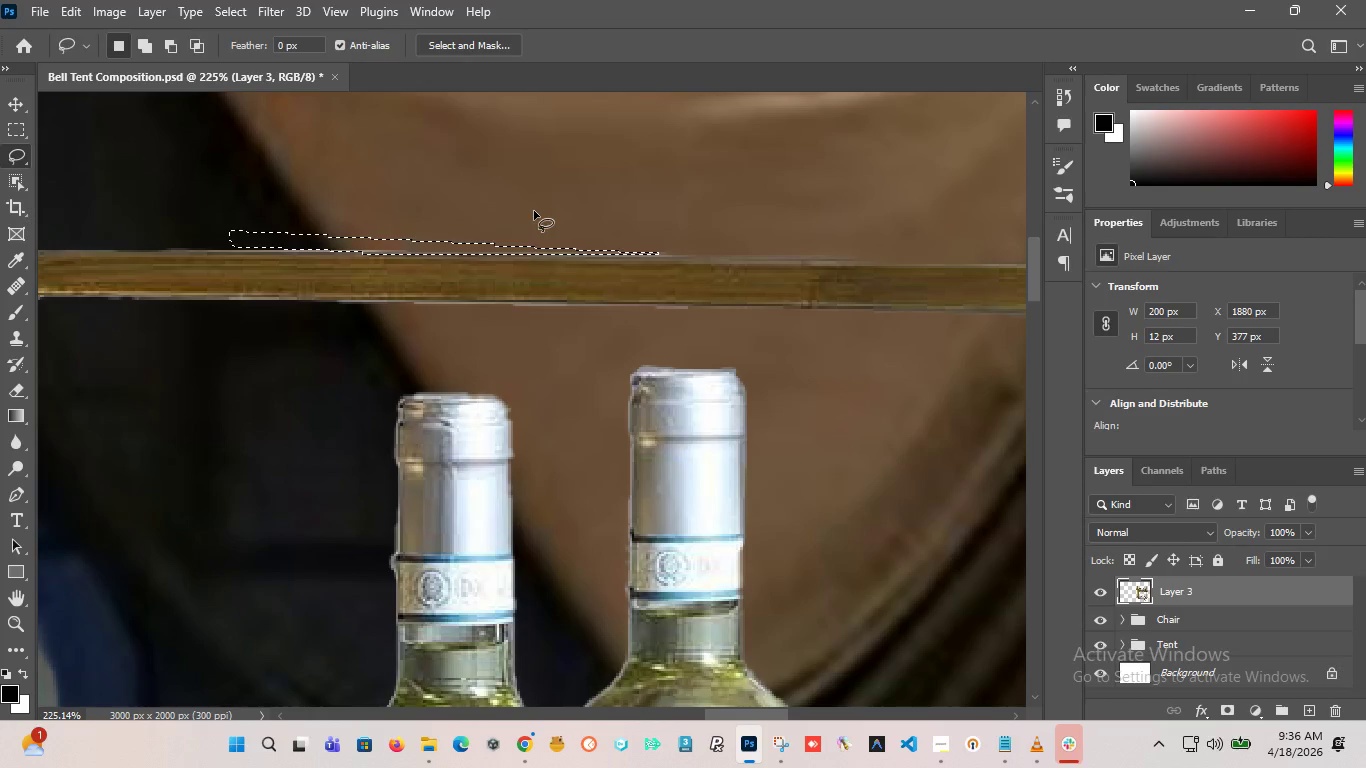 
key(Delete)
 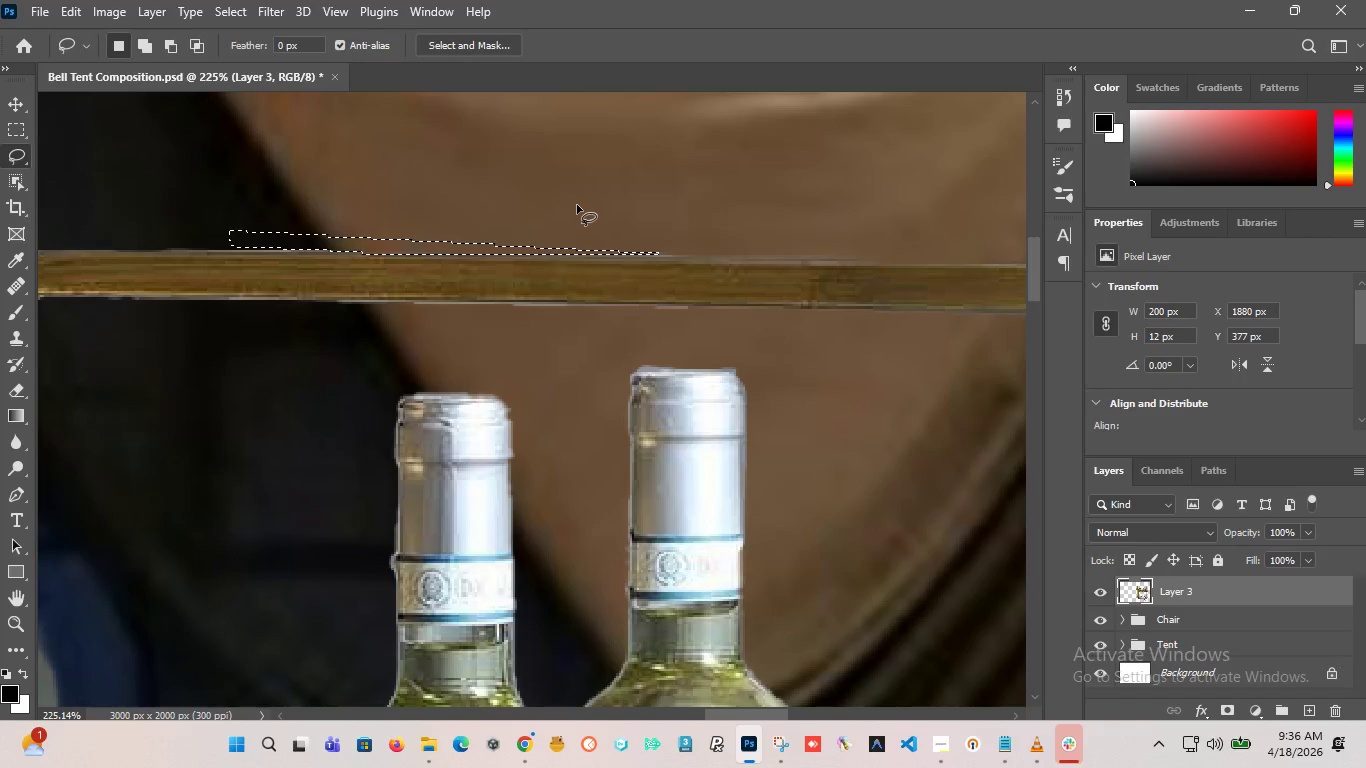 
left_click([613, 223])
 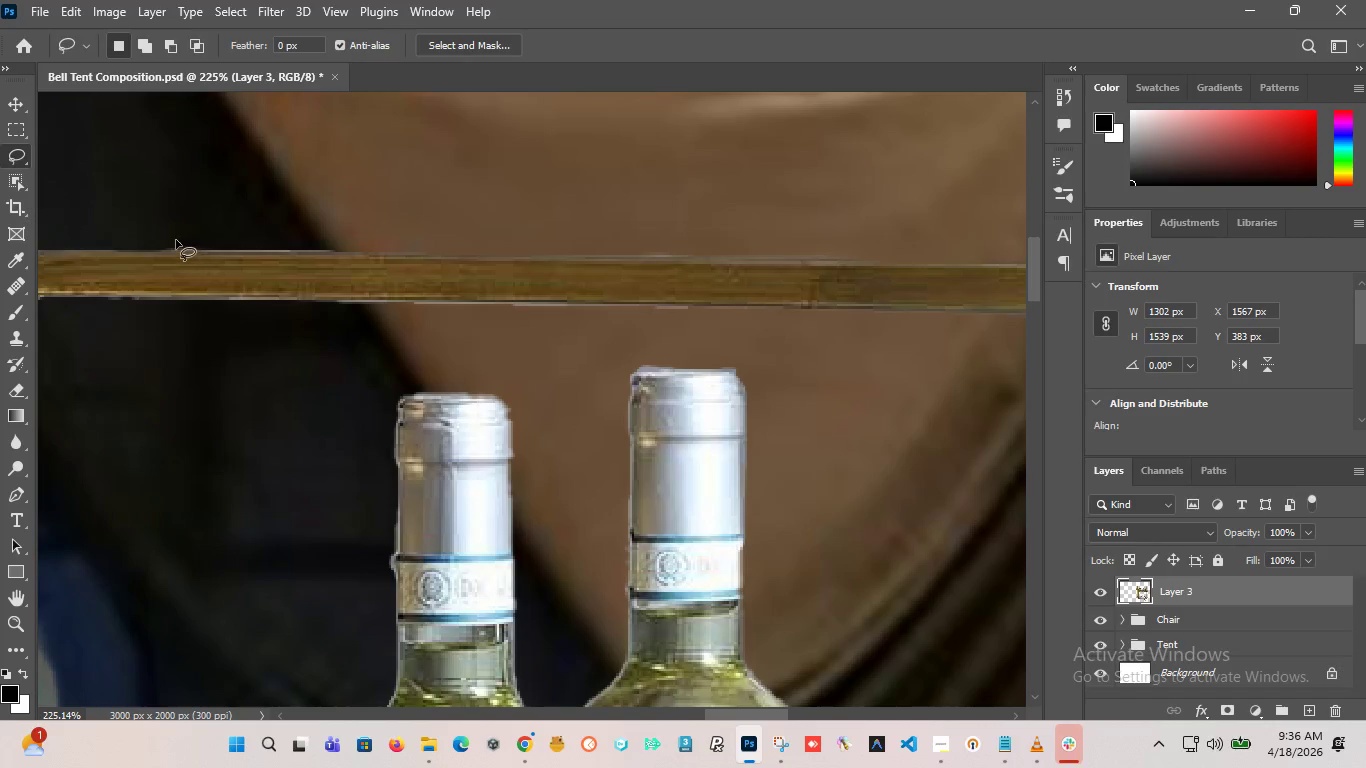 
left_click_drag(start_coordinate=[157, 227], to_coordinate=[292, 265])
 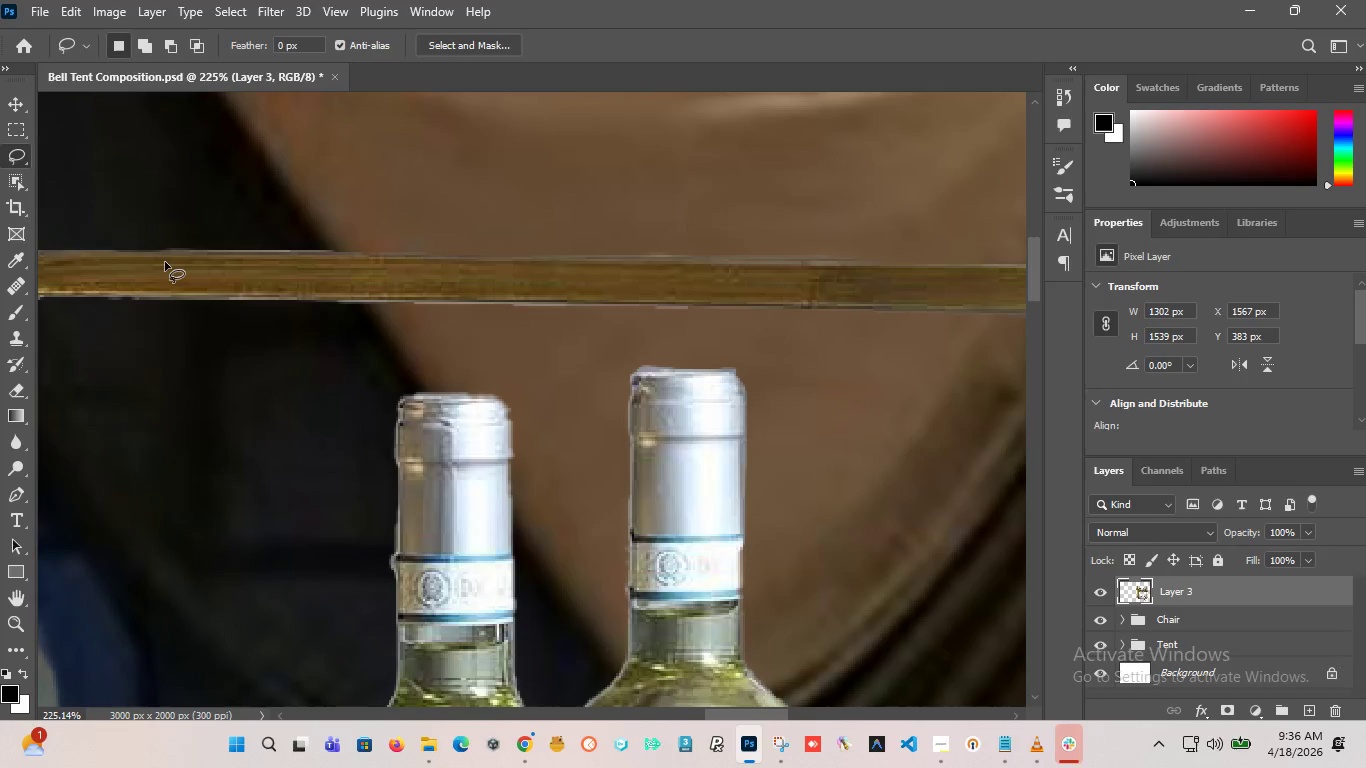 
hold_key(key=AltLeft, duration=0.59)
scroll: coordinate [164, 263], scroll_direction: up, amount: 6.0
 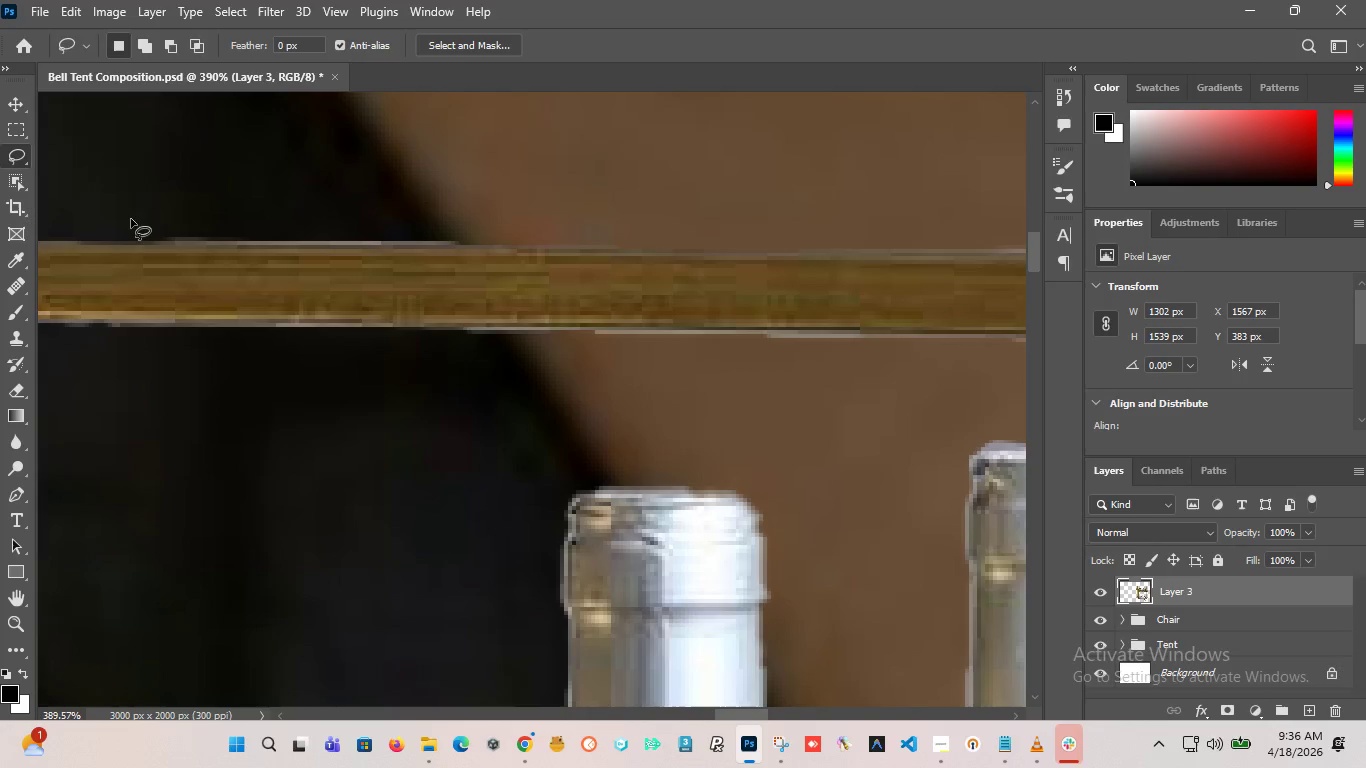 
left_click_drag(start_coordinate=[131, 221], to_coordinate=[507, 202])
 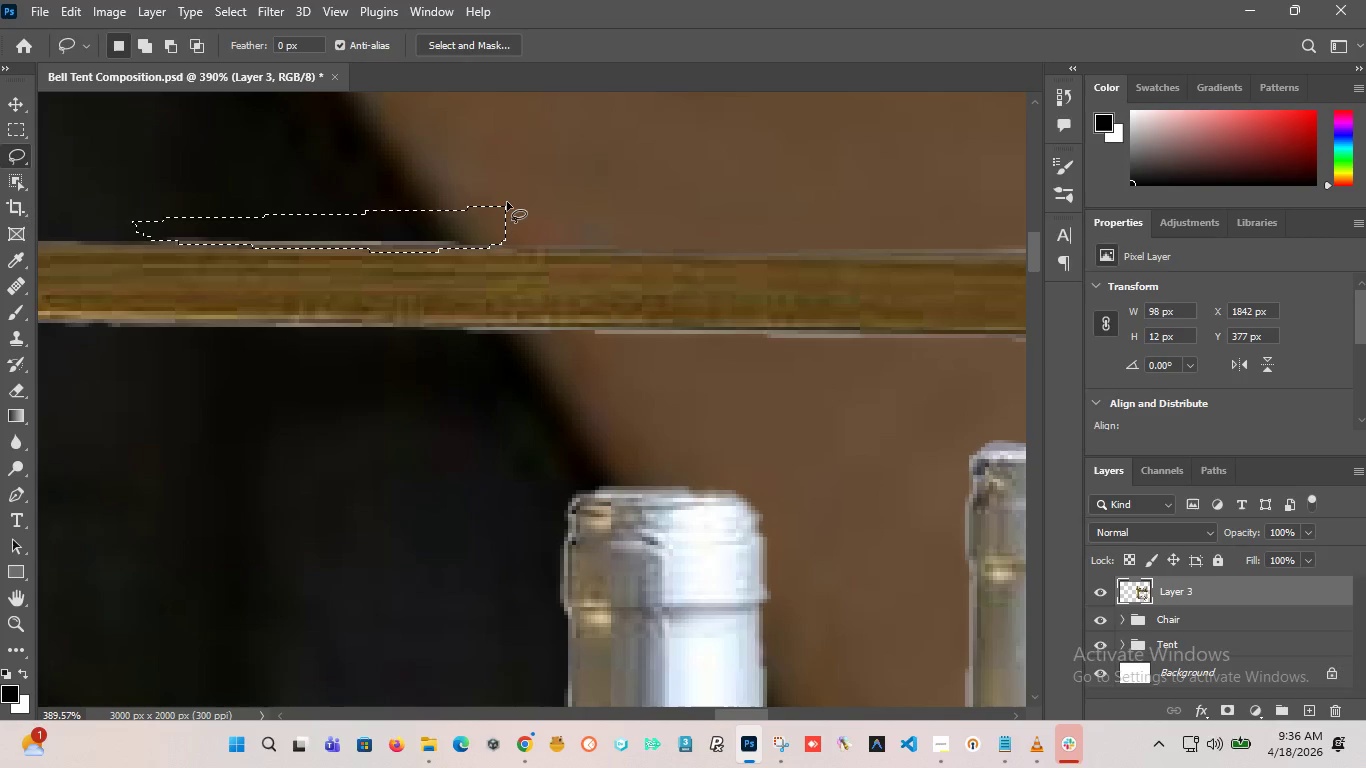 
key(Delete)
 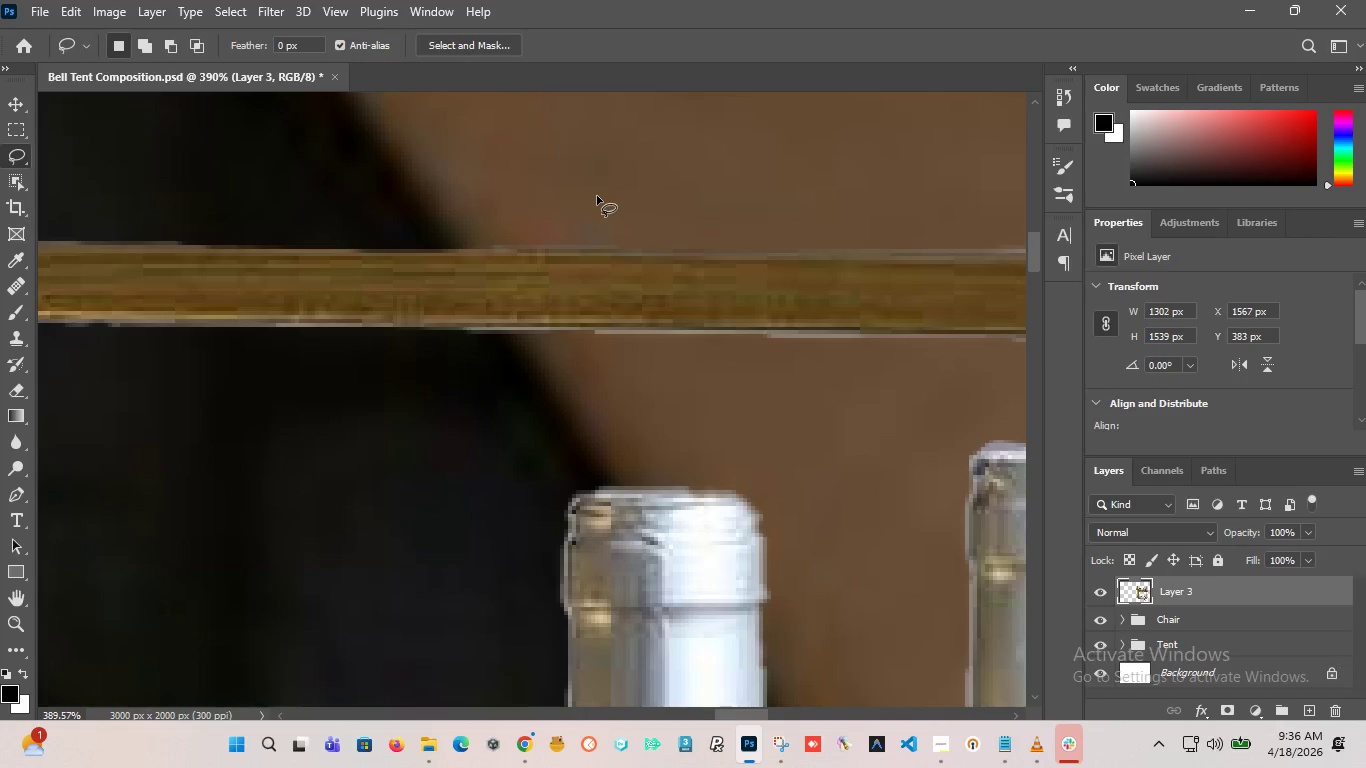 
hold_key(key=AltLeft, duration=0.62)
scroll: coordinate [495, 285], scroll_direction: down, amount: 15.0
 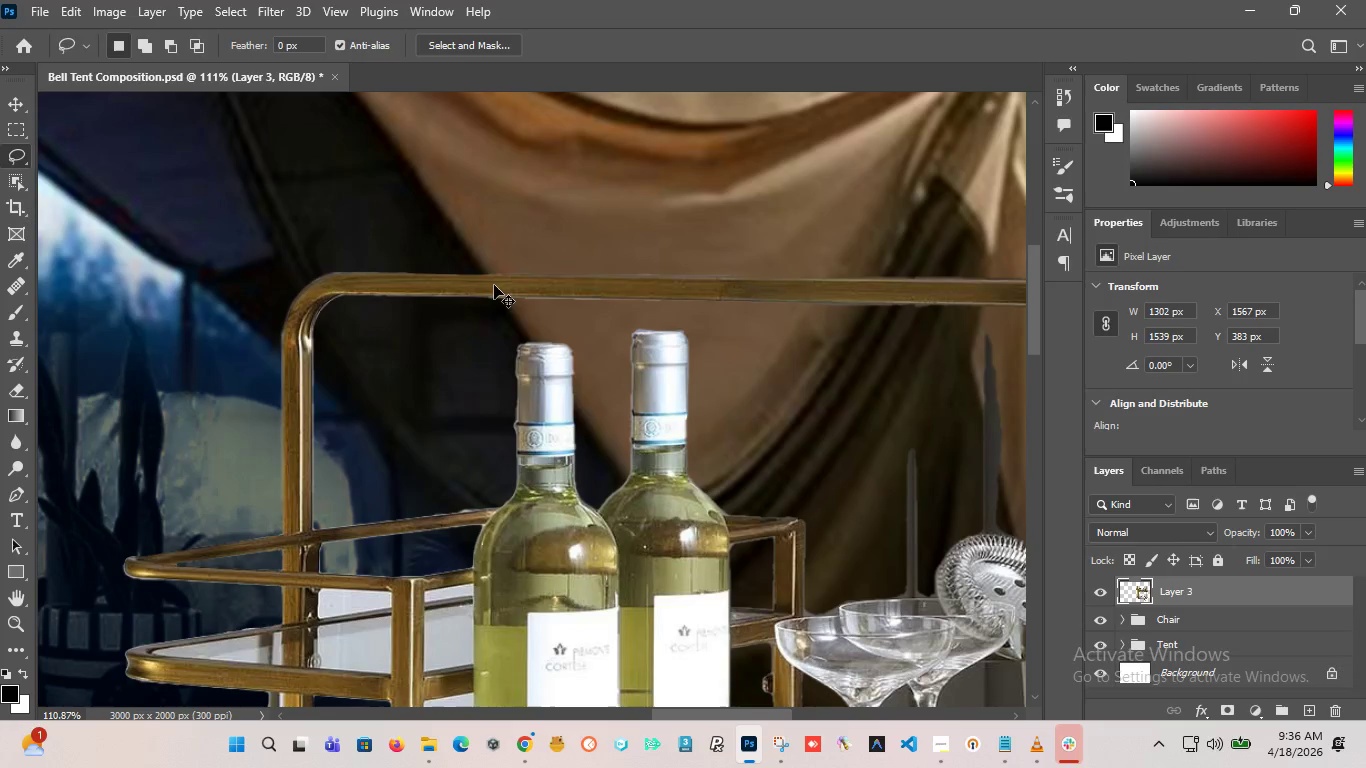 
key(Control+Z)
 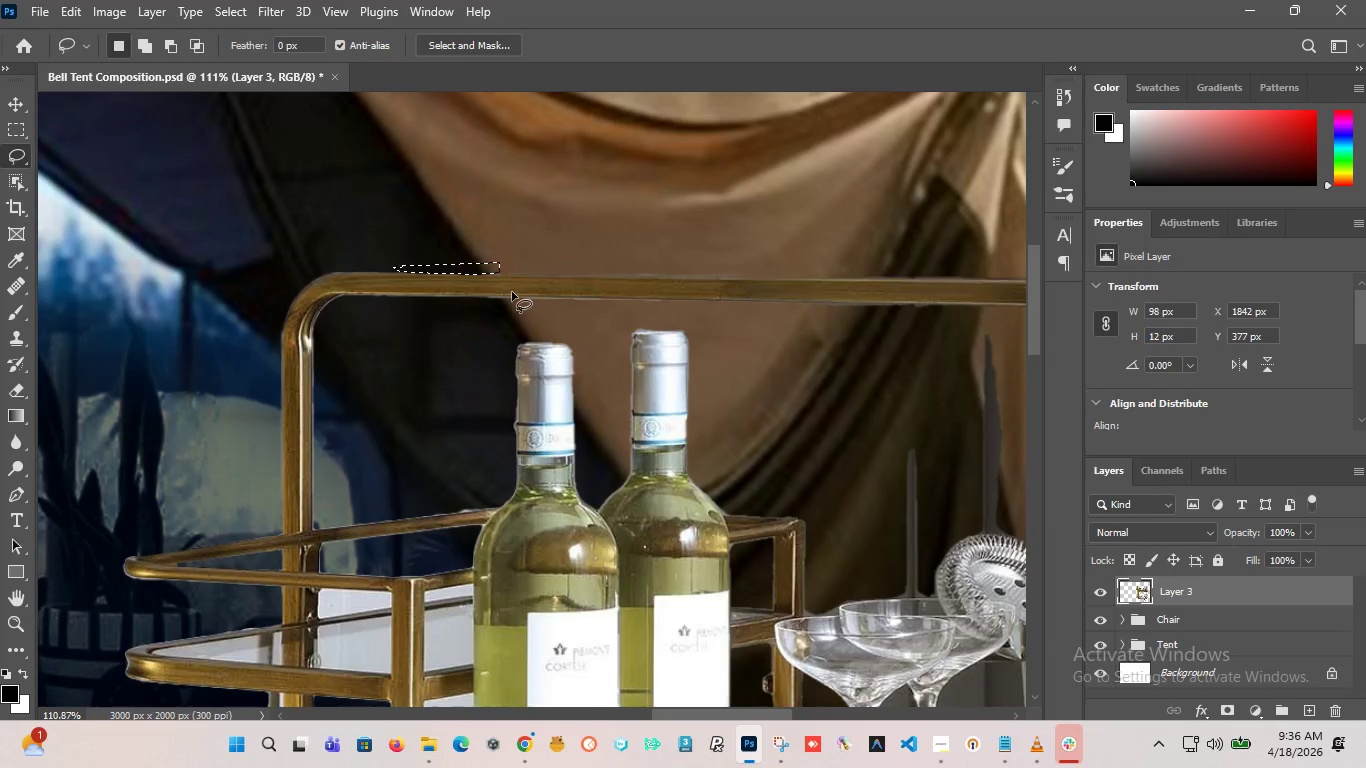 
hold_key(key=AltLeft, duration=0.69)
scroll: coordinate [465, 277], scroll_direction: up, amount: 13.0
 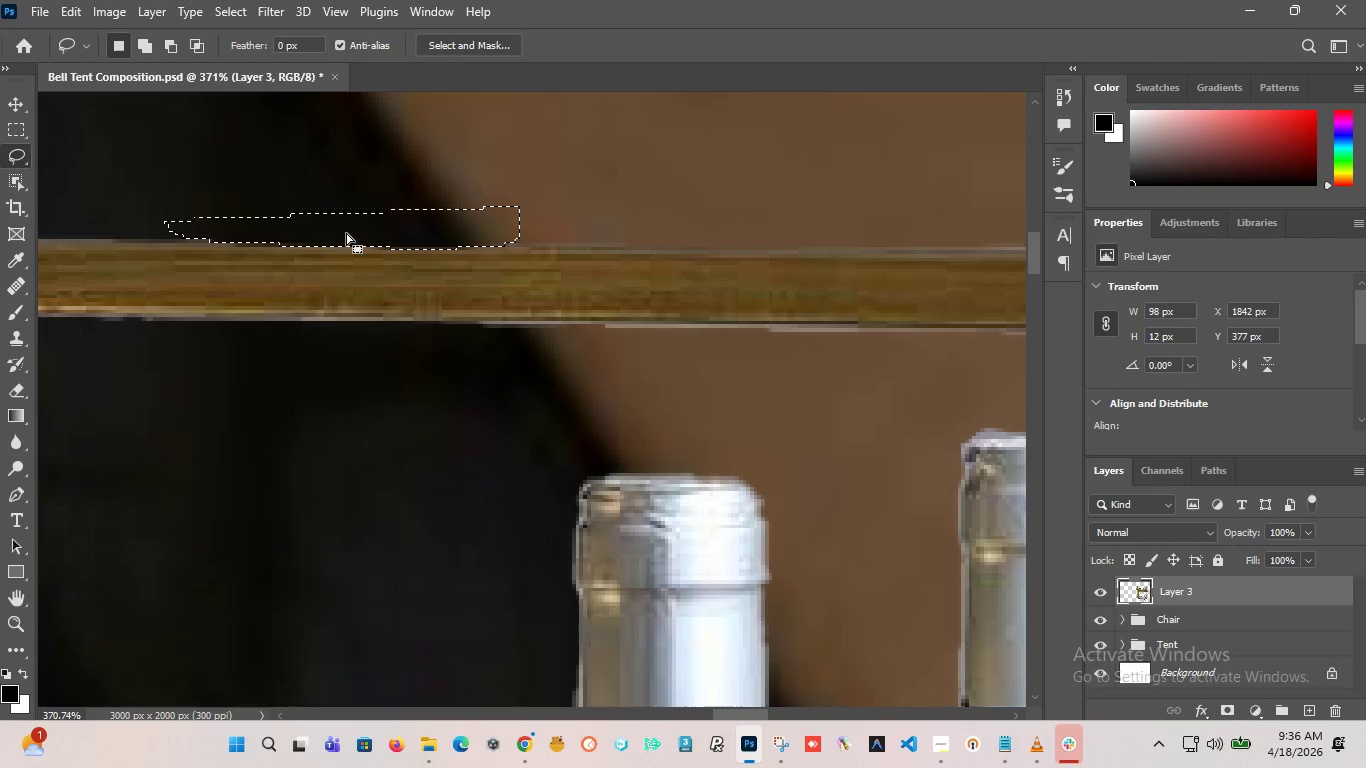 
key(Control+Z)
 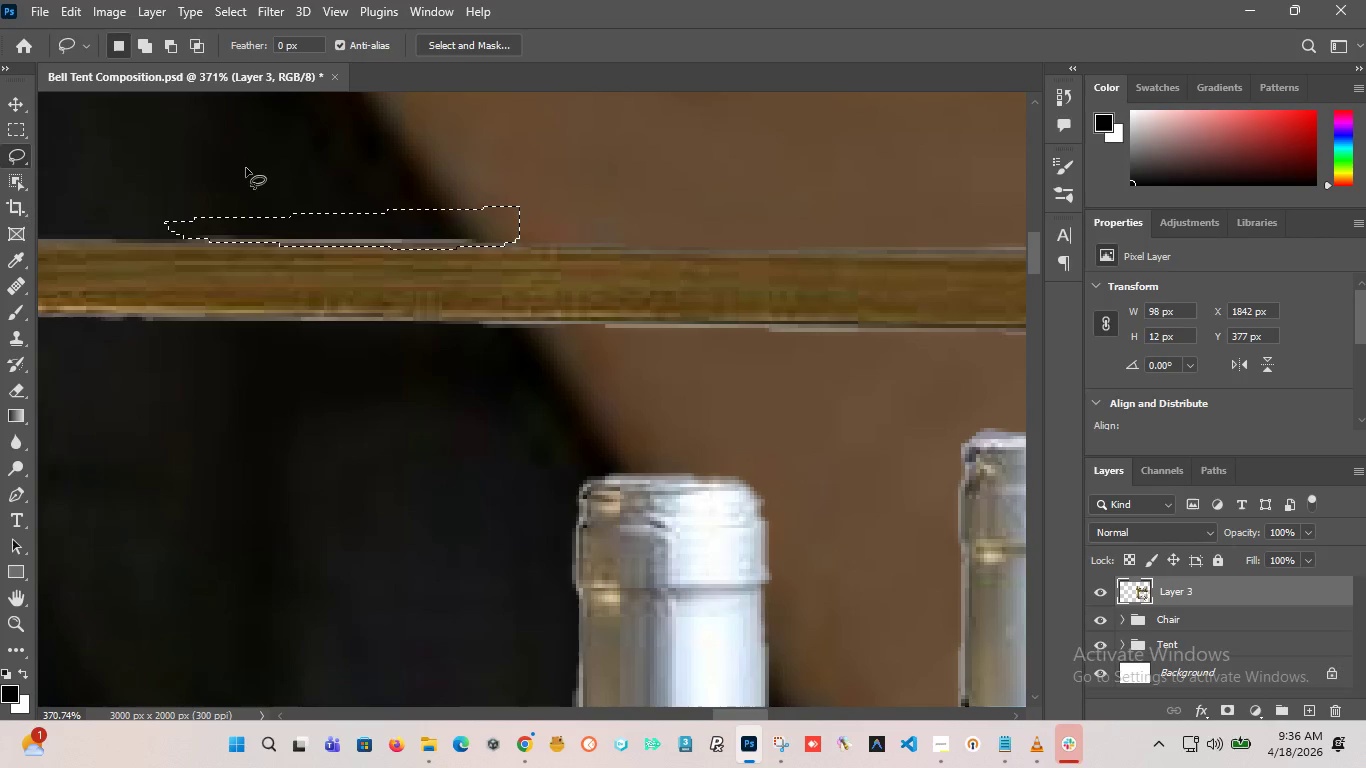 
left_click([245, 167])
 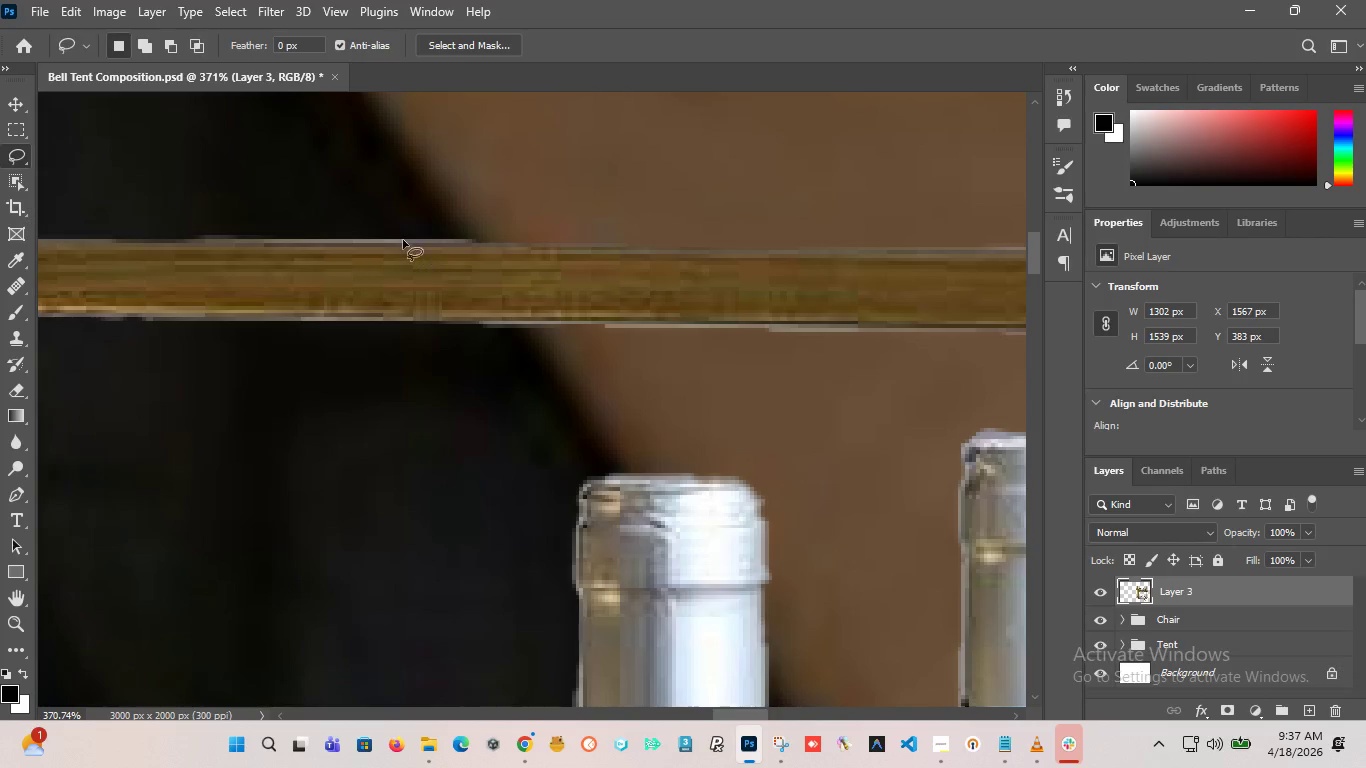 
hold_key(key=AltLeft, duration=1.77)
scroll: coordinate [166, 227], scroll_direction: up, amount: 3.0
 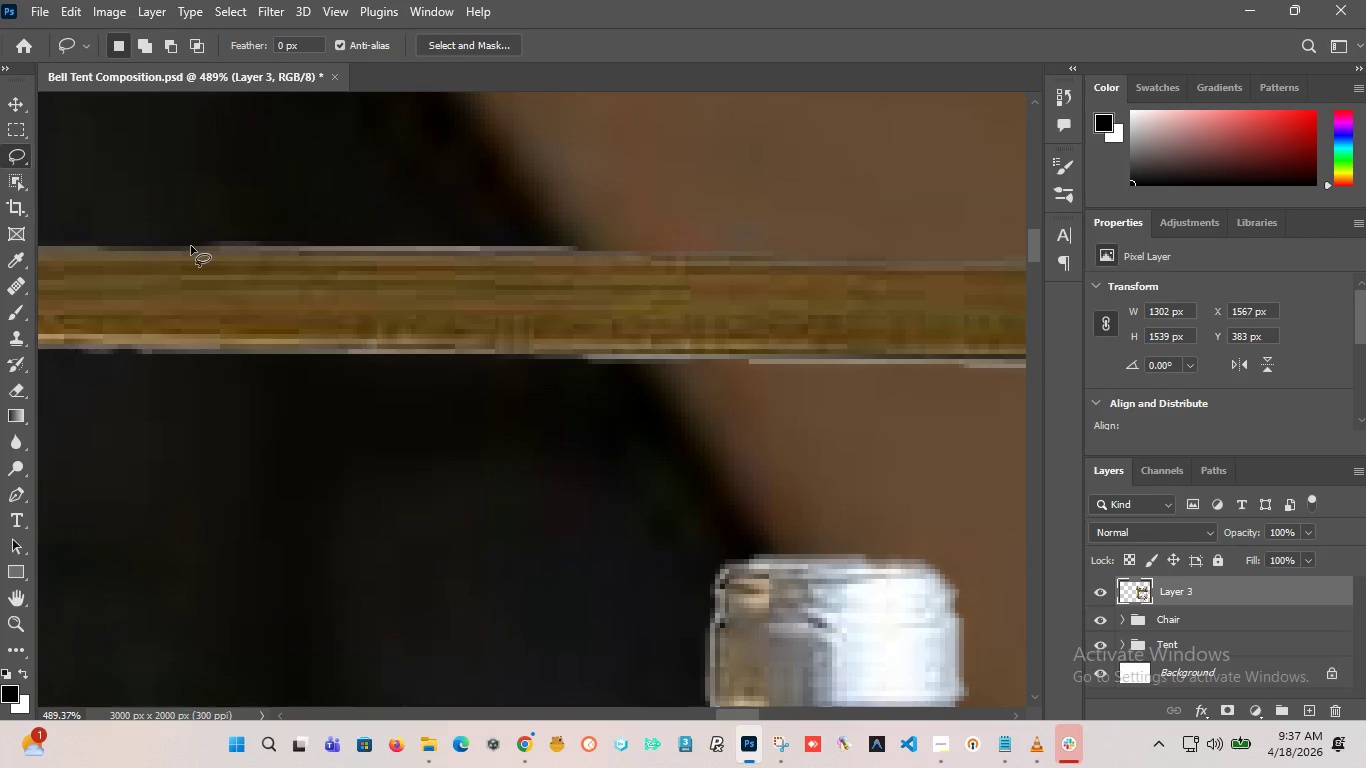 
left_click_drag(start_coordinate=[191, 246], to_coordinate=[280, 252])
 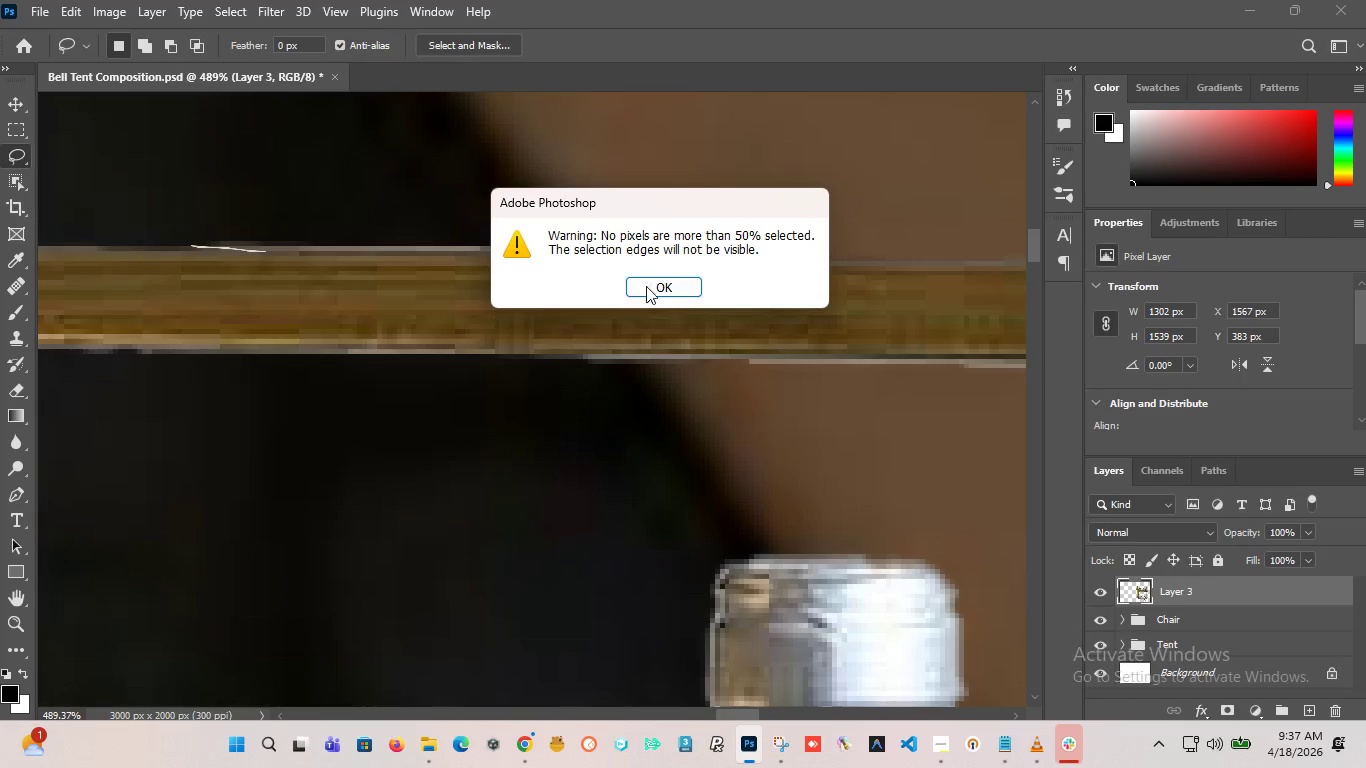 
left_click([668, 286])
 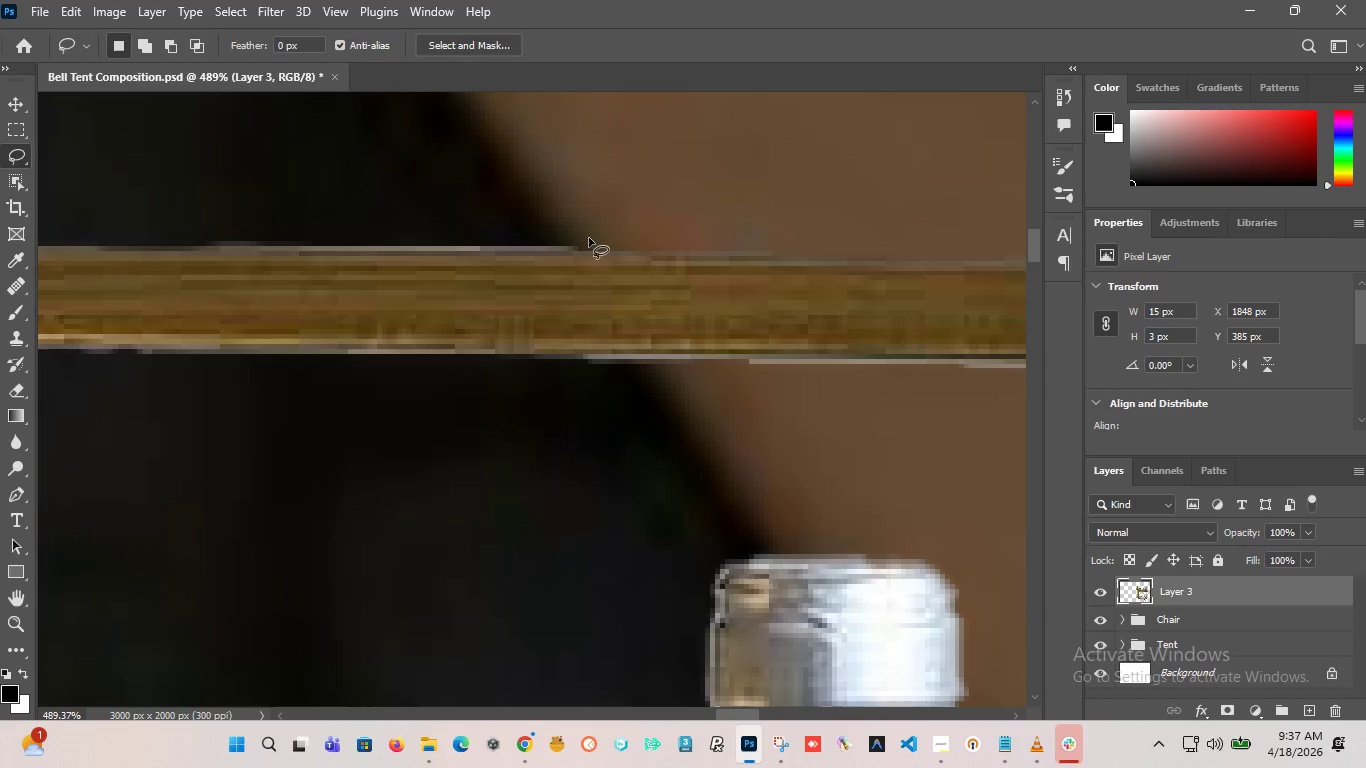 
left_click_drag(start_coordinate=[589, 235], to_coordinate=[559, 252])
 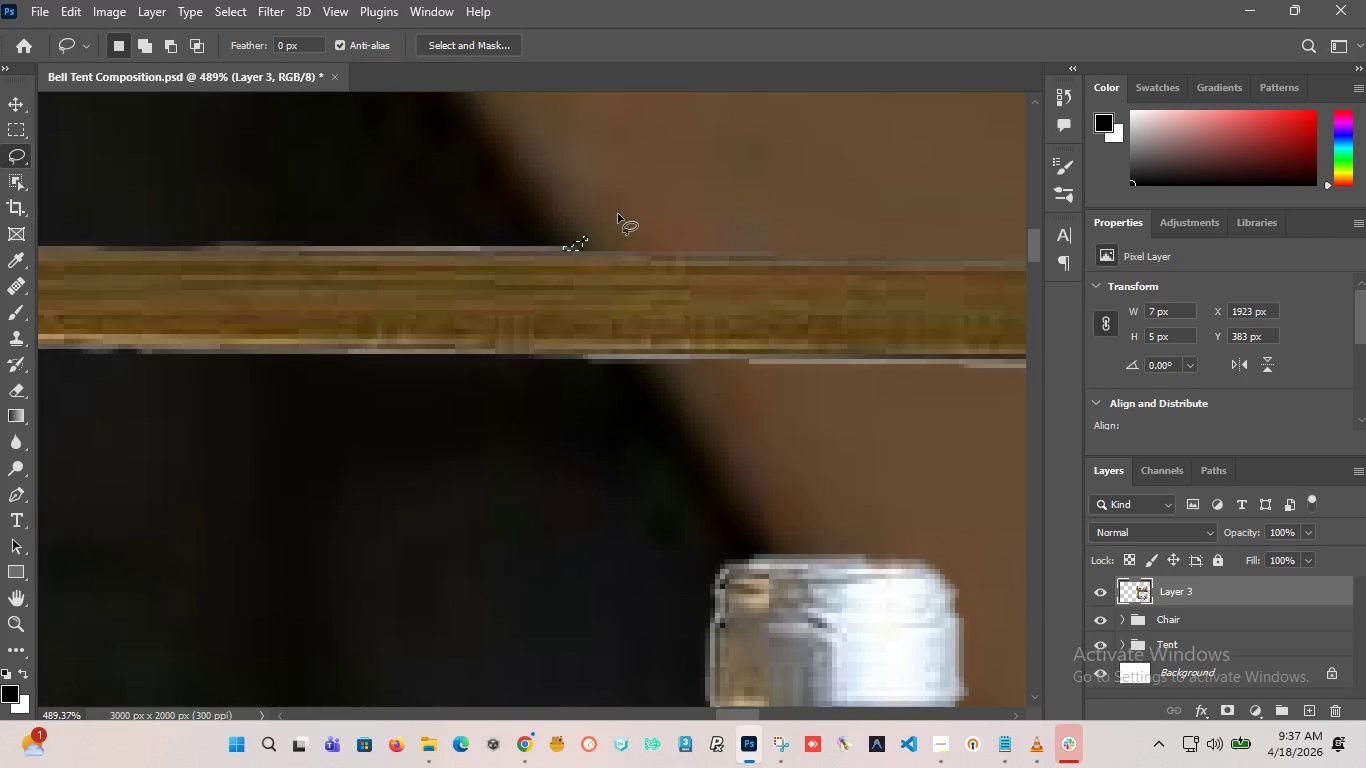 
left_click([618, 214])
 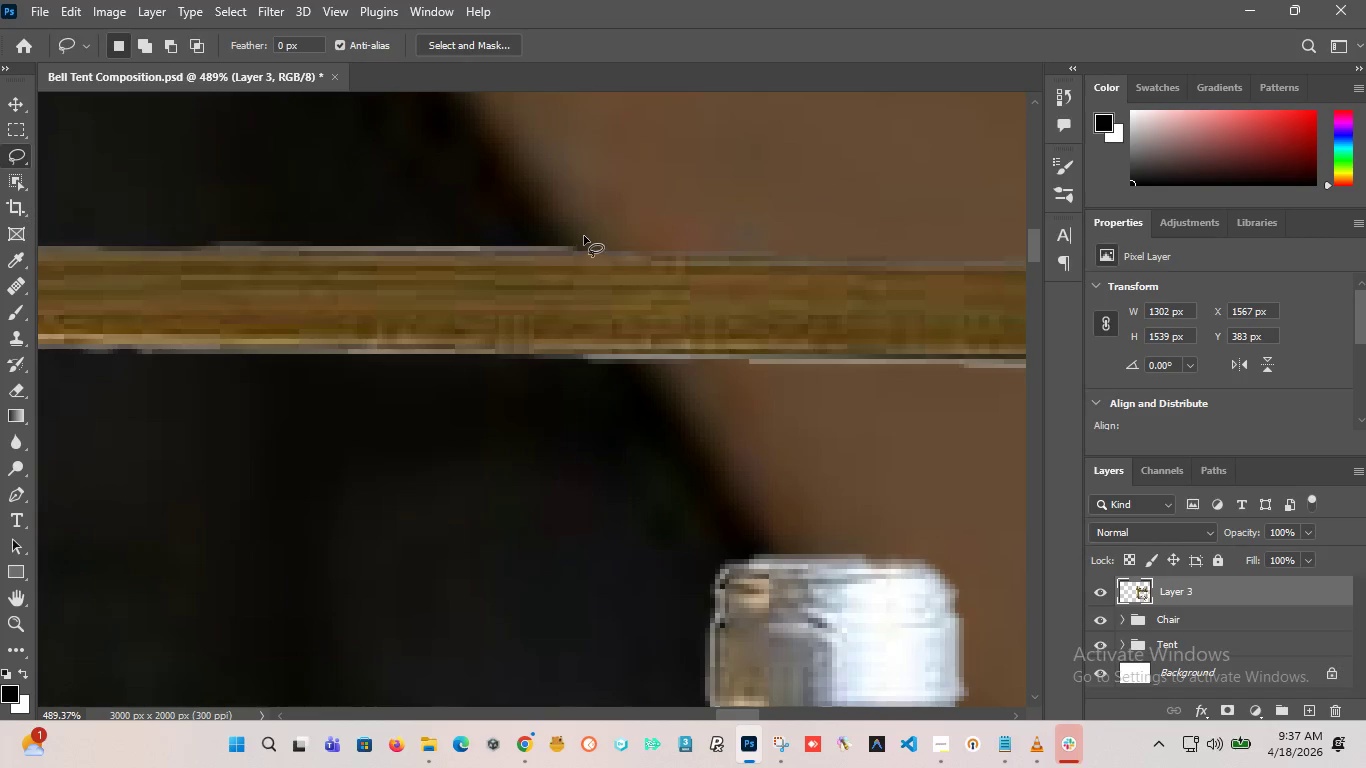 
left_click_drag(start_coordinate=[585, 234], to_coordinate=[208, 216])
 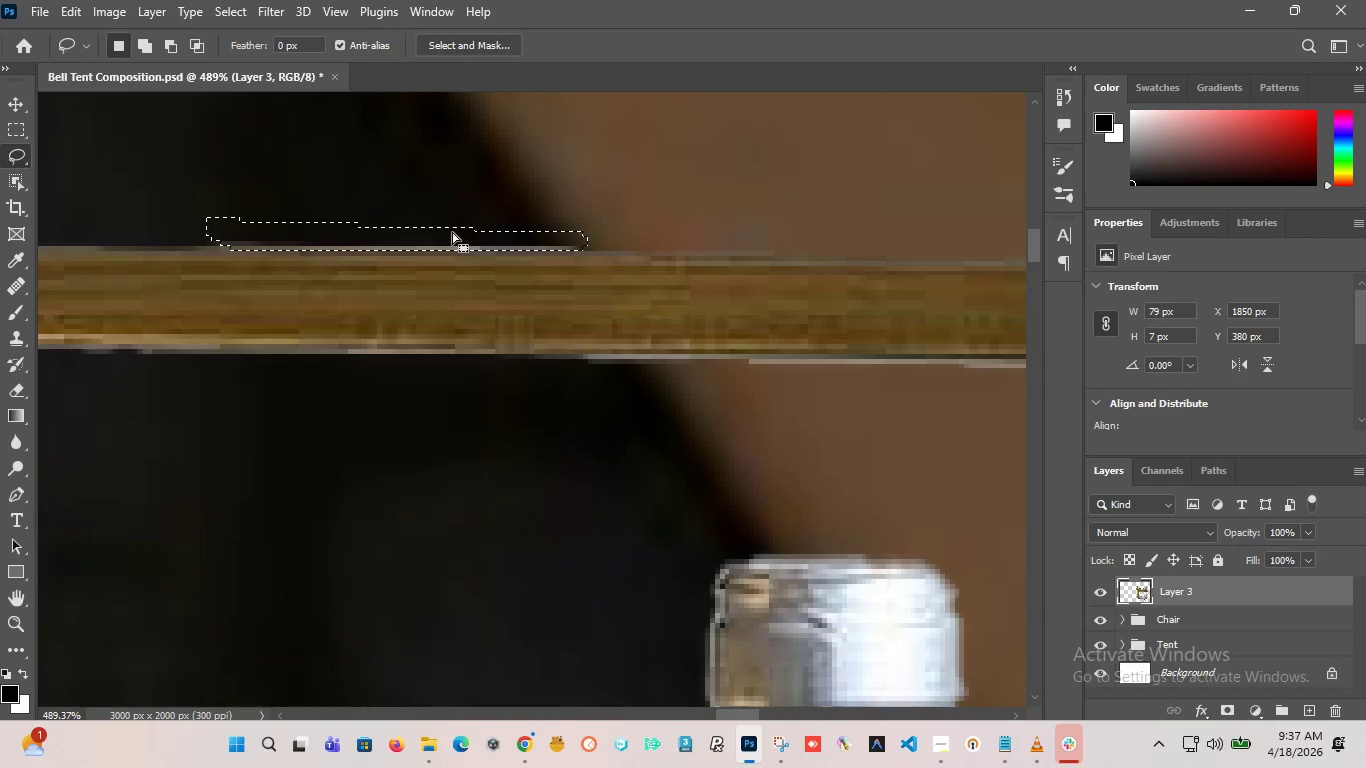 
key(Delete)
 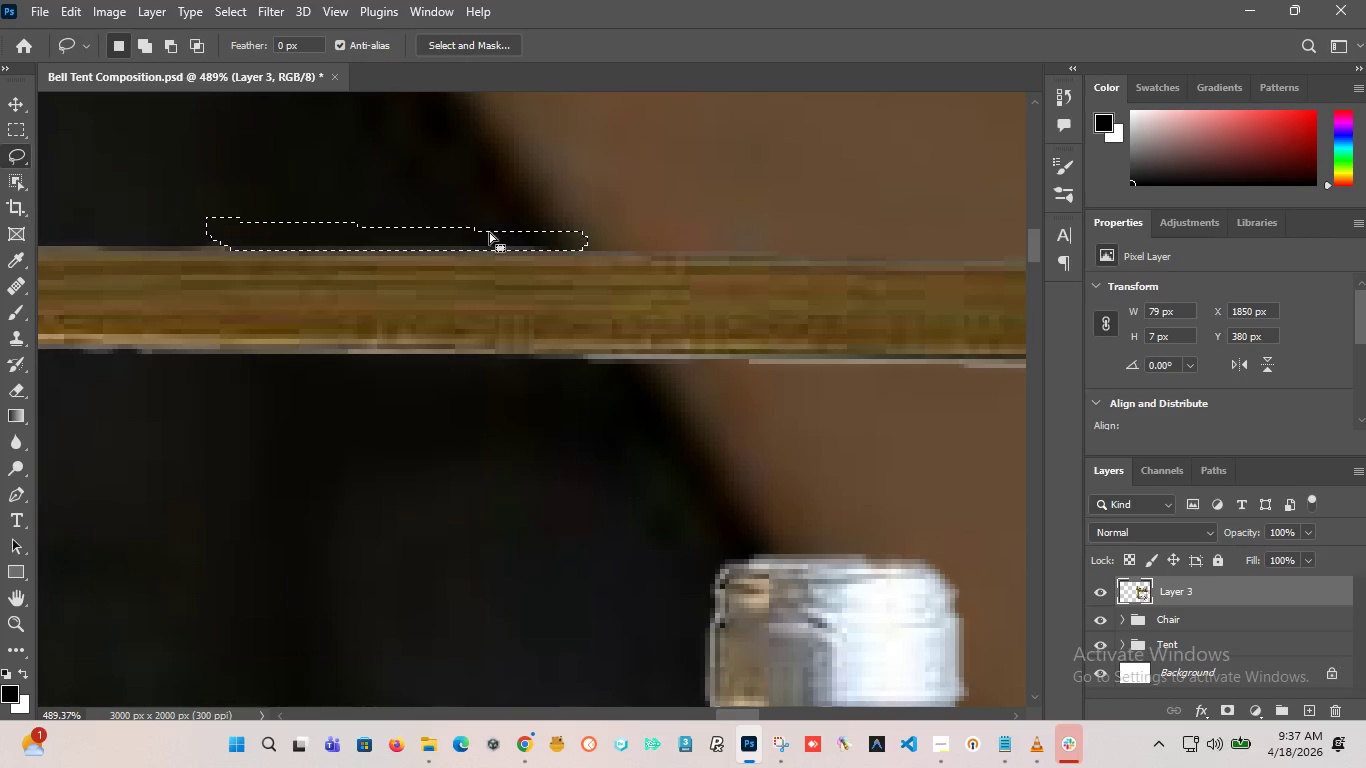 
left_click([733, 250])
 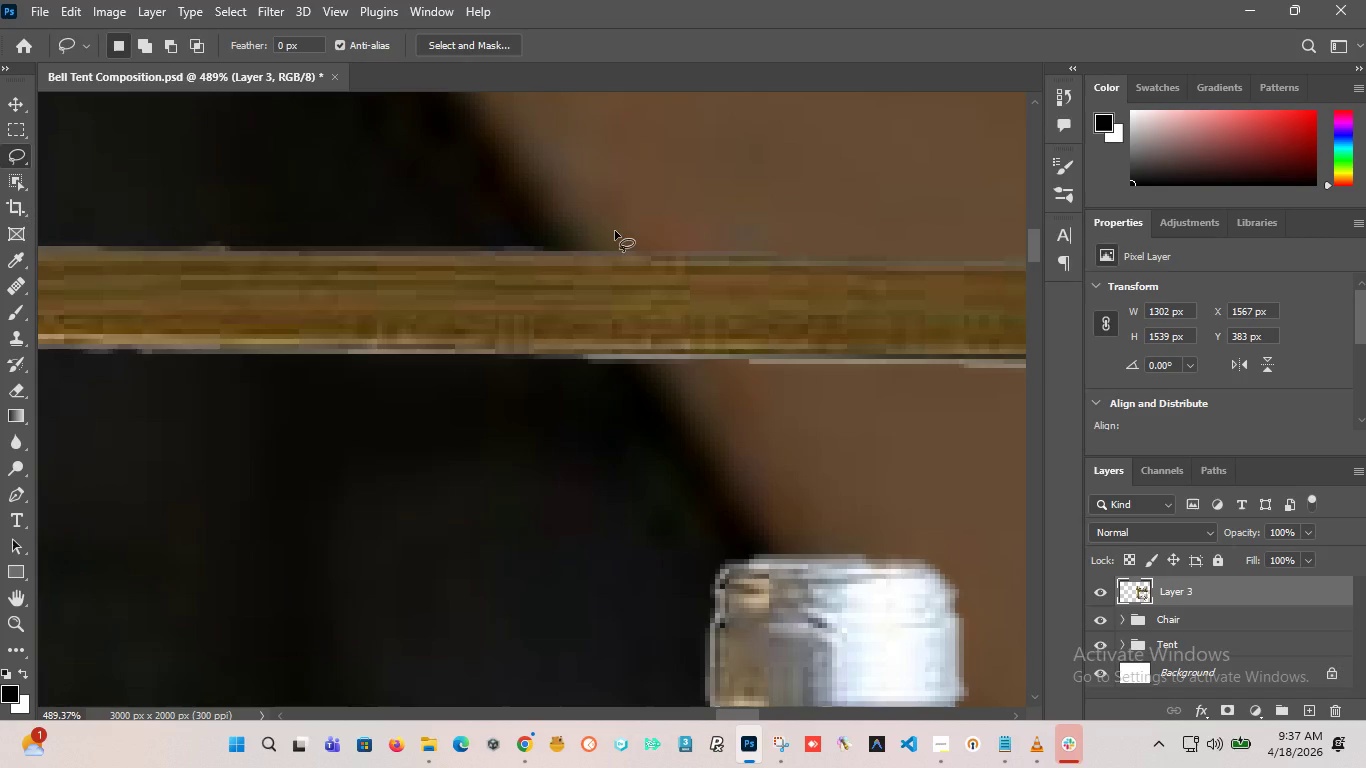 
hold_key(key=AltLeft, duration=1.7)
scroll: coordinate [405, 247], scroll_direction: down, amount: 2.0
 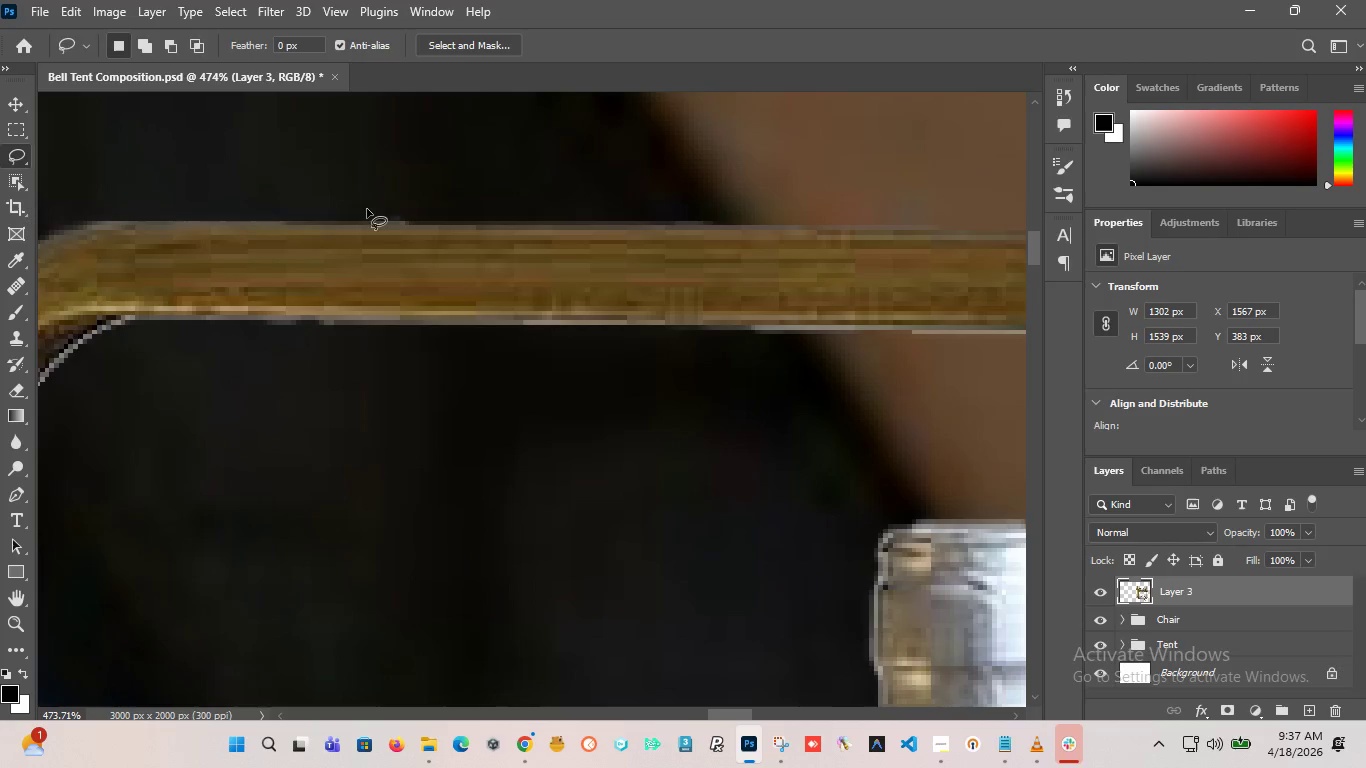 
left_click_drag(start_coordinate=[367, 209], to_coordinate=[433, 187])
 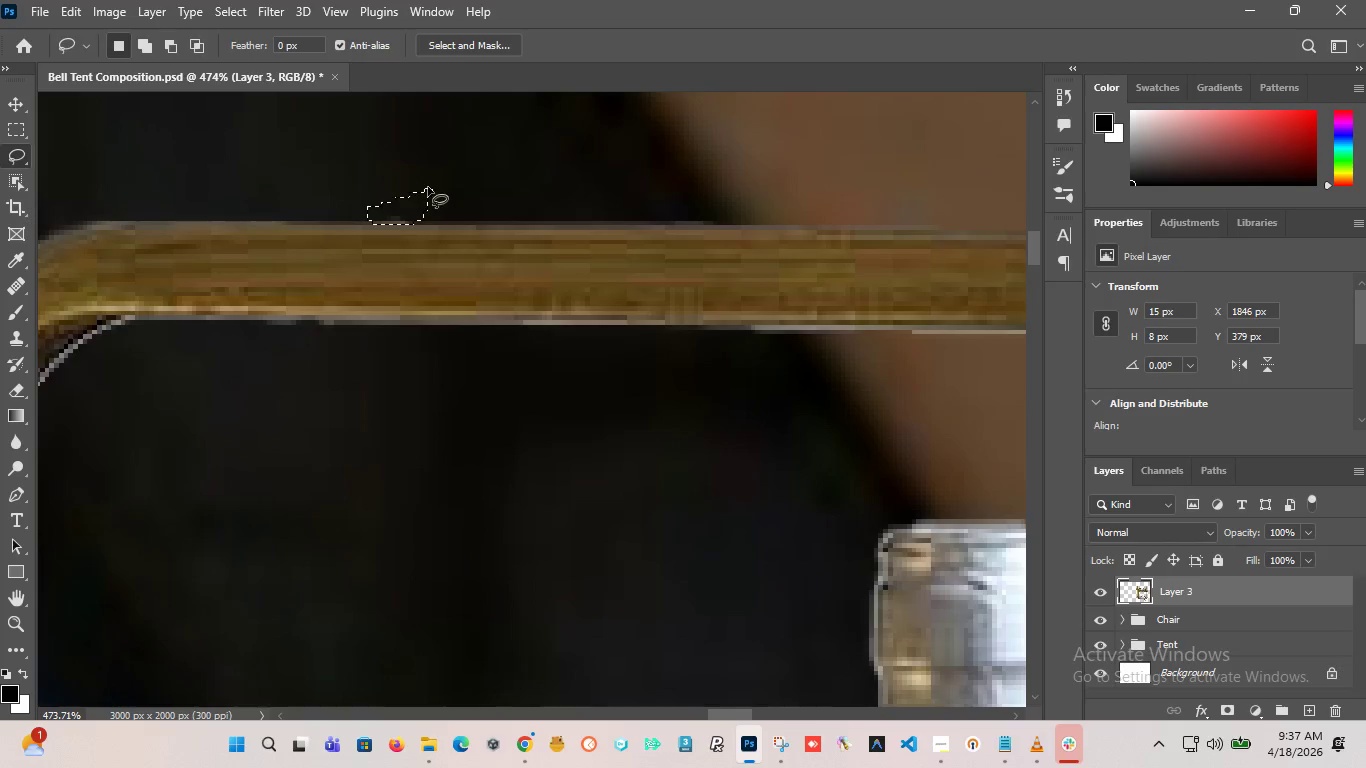 
key(Delete)
 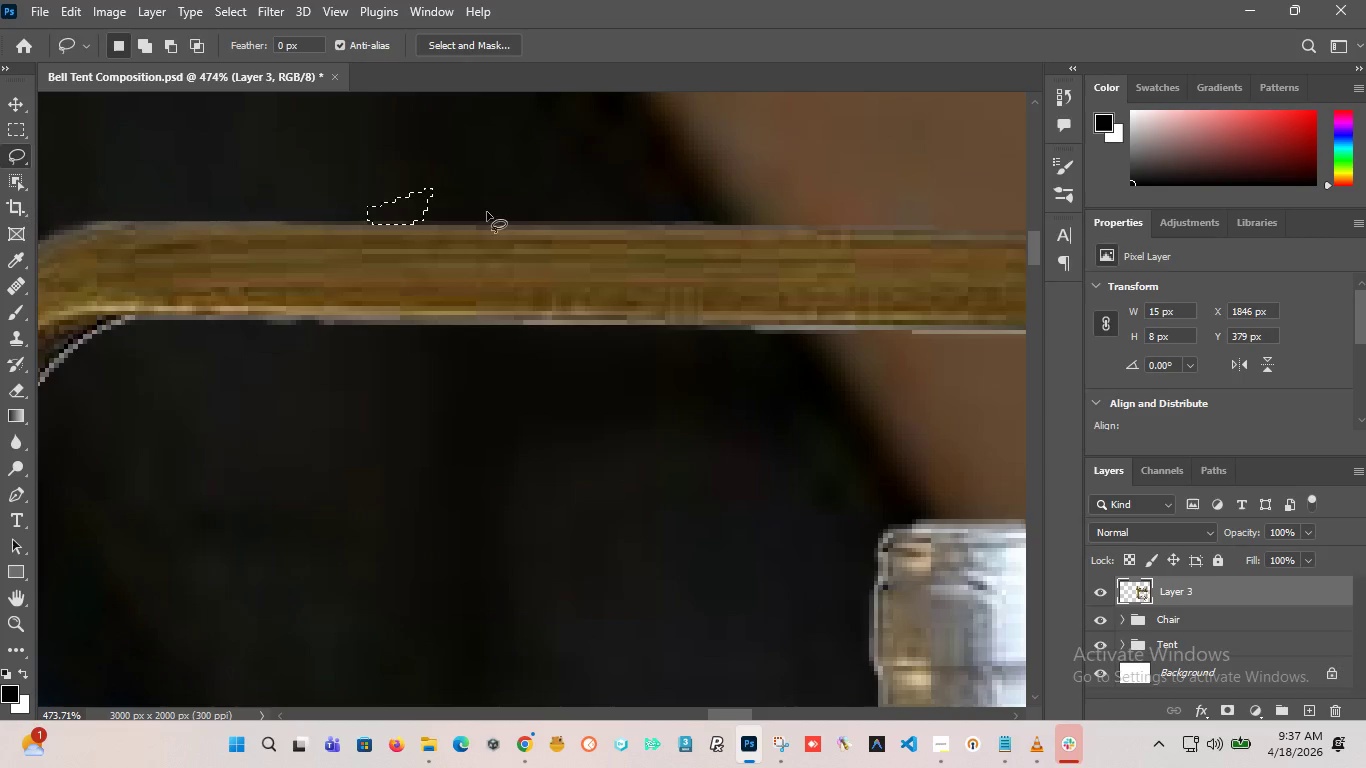 
left_click([542, 189])
 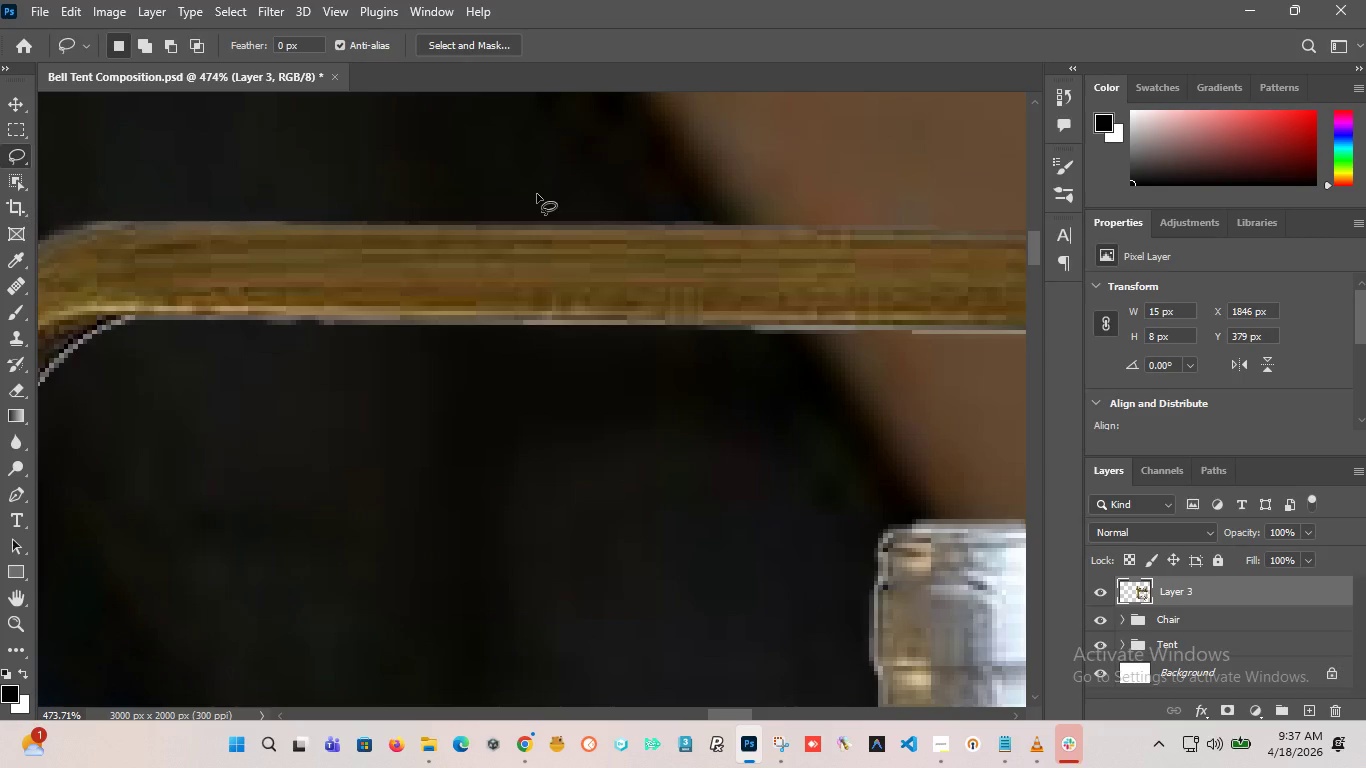 
hold_key(key=AltLeft, duration=5.41)
scroll: coordinate [259, 203], scroll_direction: down, amount: 26.0
 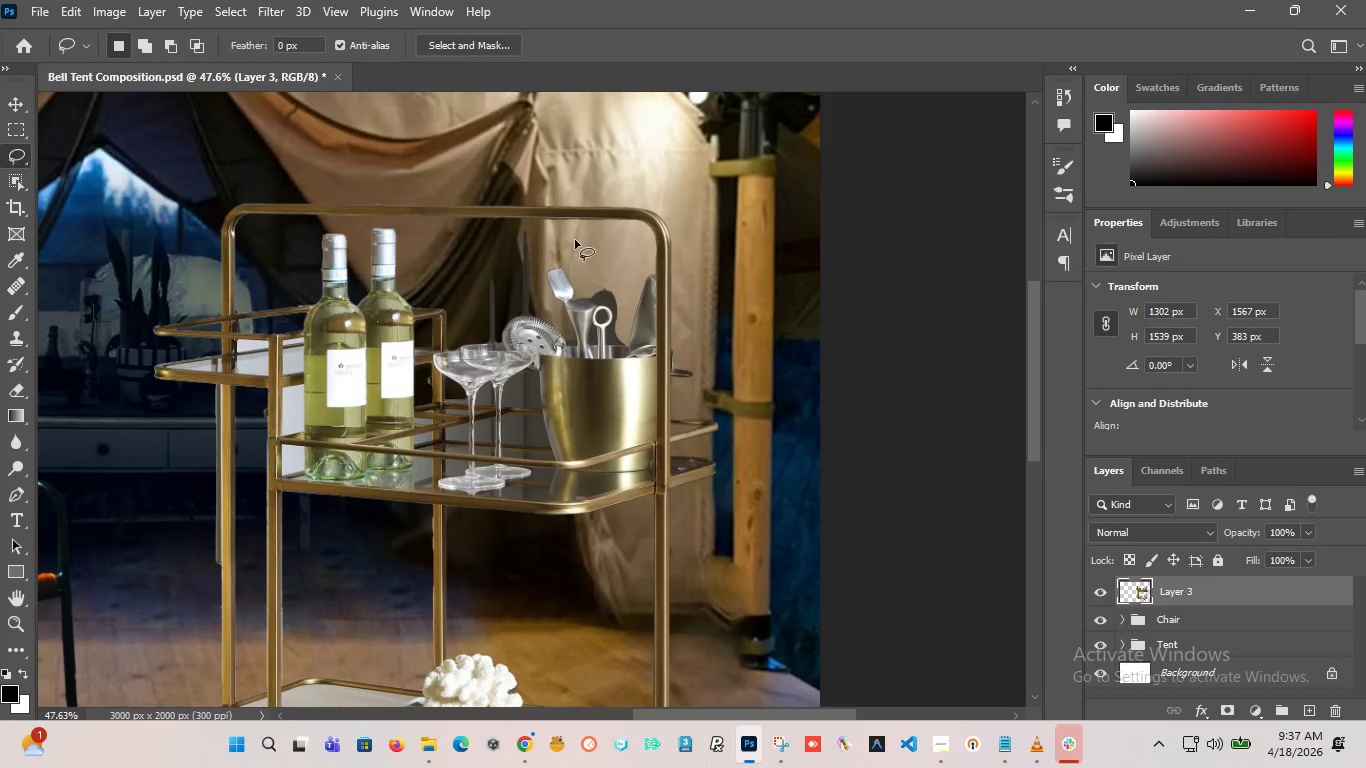 
scroll: coordinate [759, 336], scroll_direction: up, amount: 16.0
 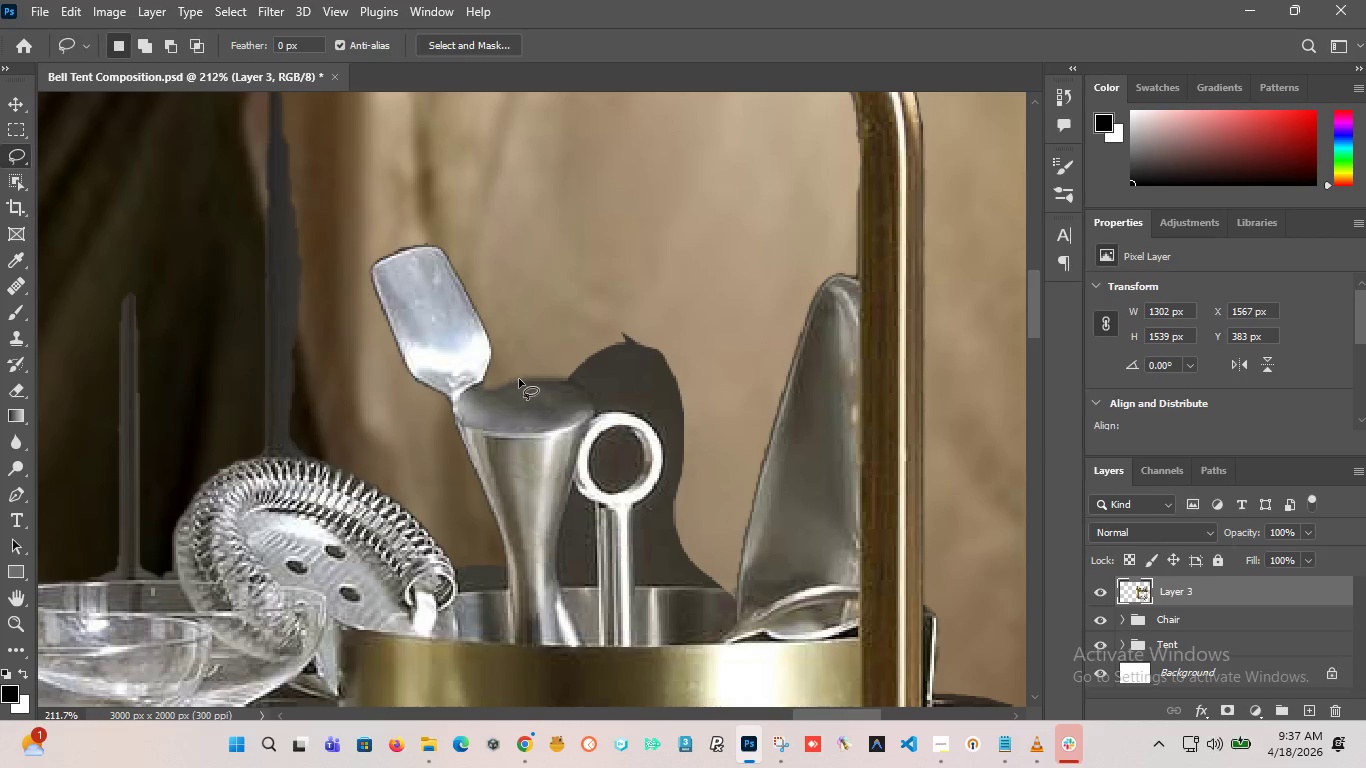 
left_click_drag(start_coordinate=[545, 377], to_coordinate=[702, 274])
 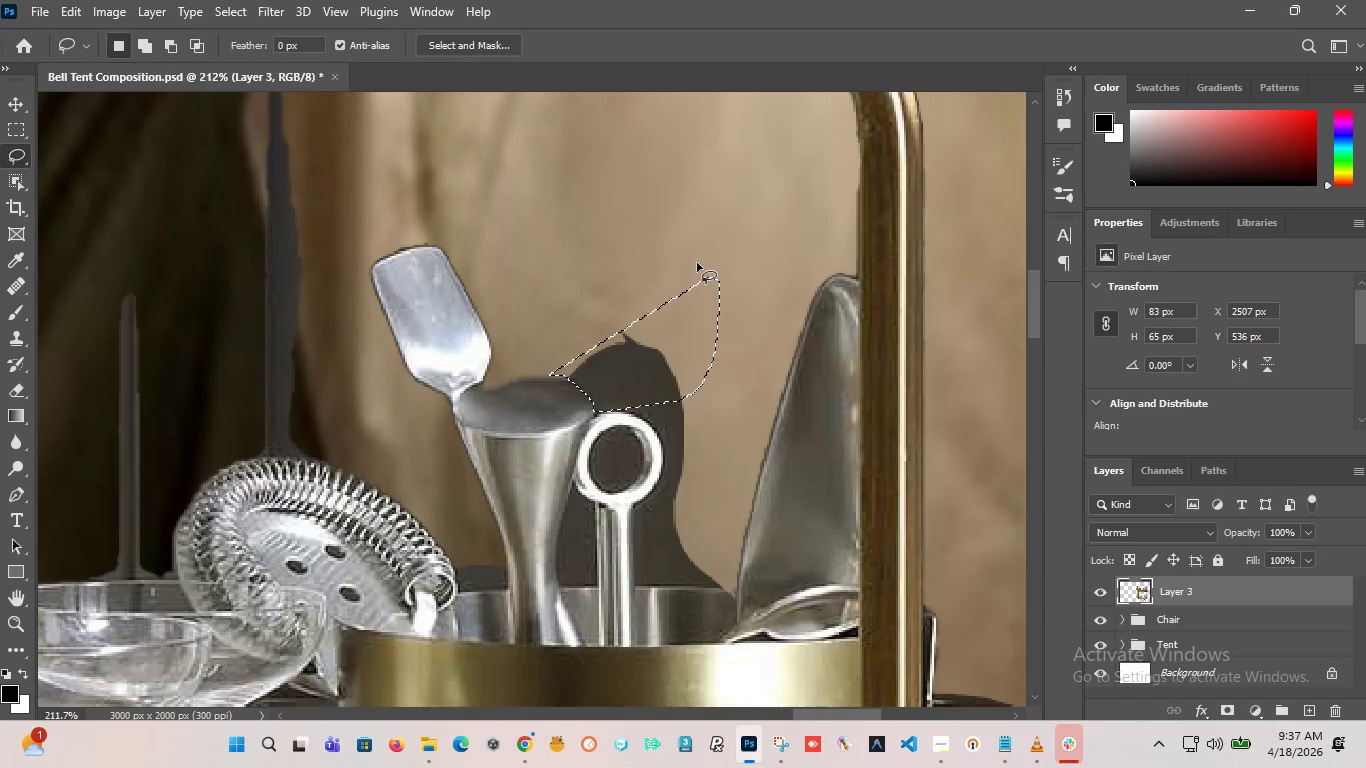 
key(Delete)
 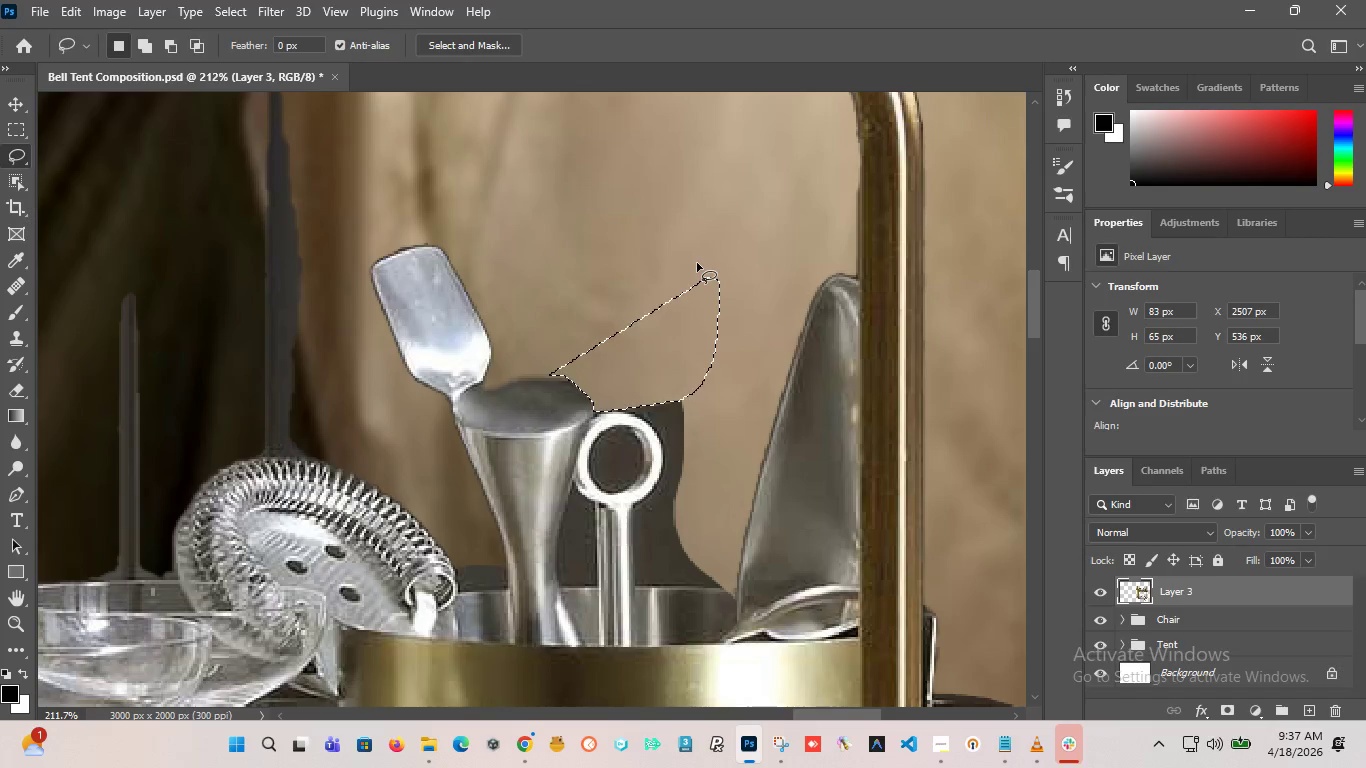 
hold_key(key=AltLeft, duration=2.8)
scroll: coordinate [467, 293], scroll_direction: down, amount: 7.0
 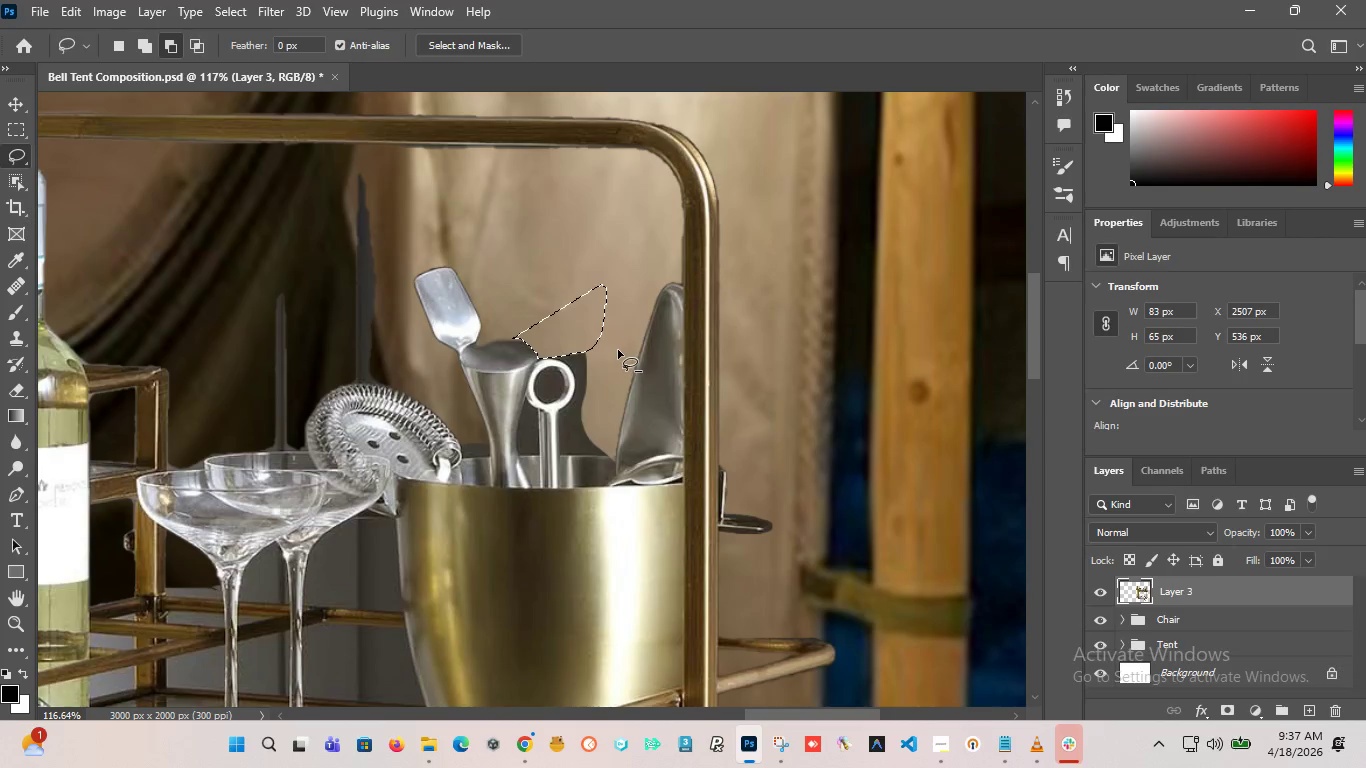 
scroll: coordinate [589, 382], scroll_direction: up, amount: 11.0
 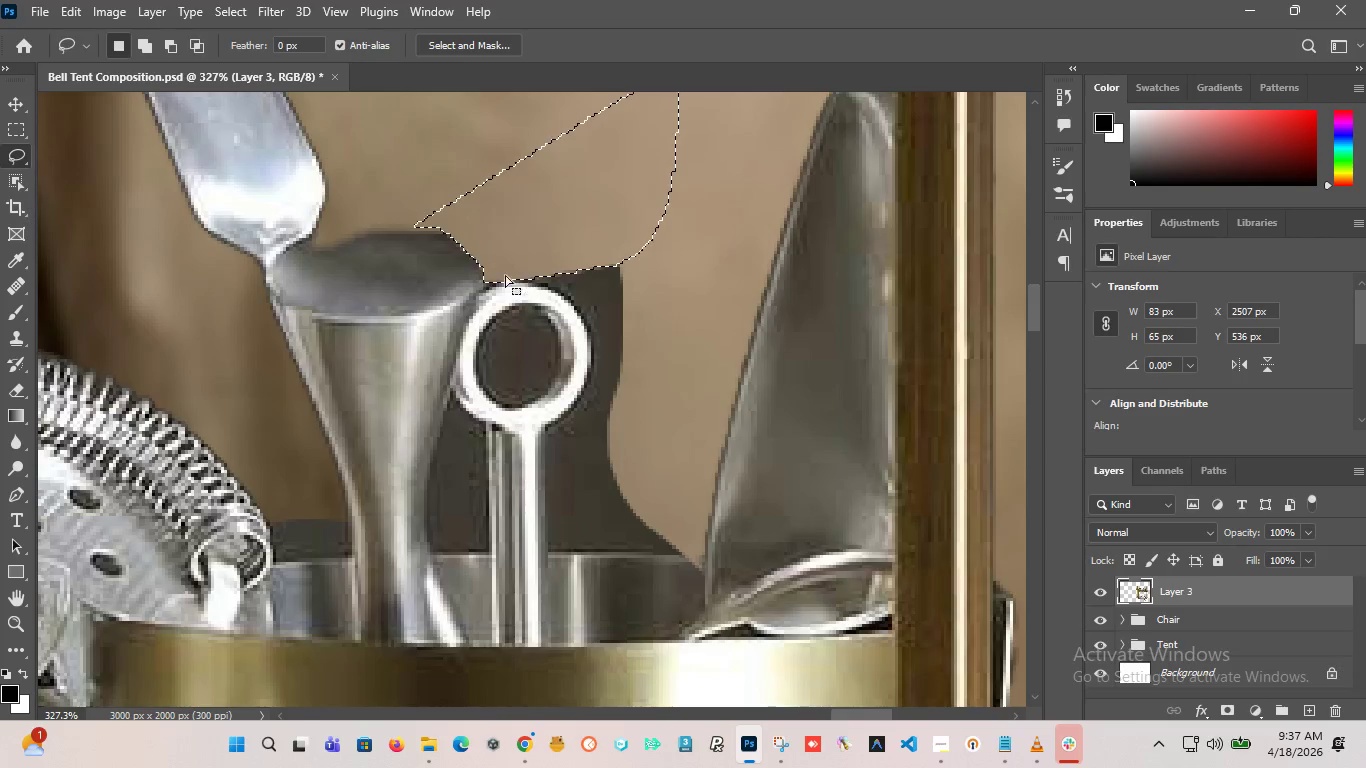 
hold_key(key=AltLeft, duration=0.45)
scroll: coordinate [497, 278], scroll_direction: up, amount: 3.0
 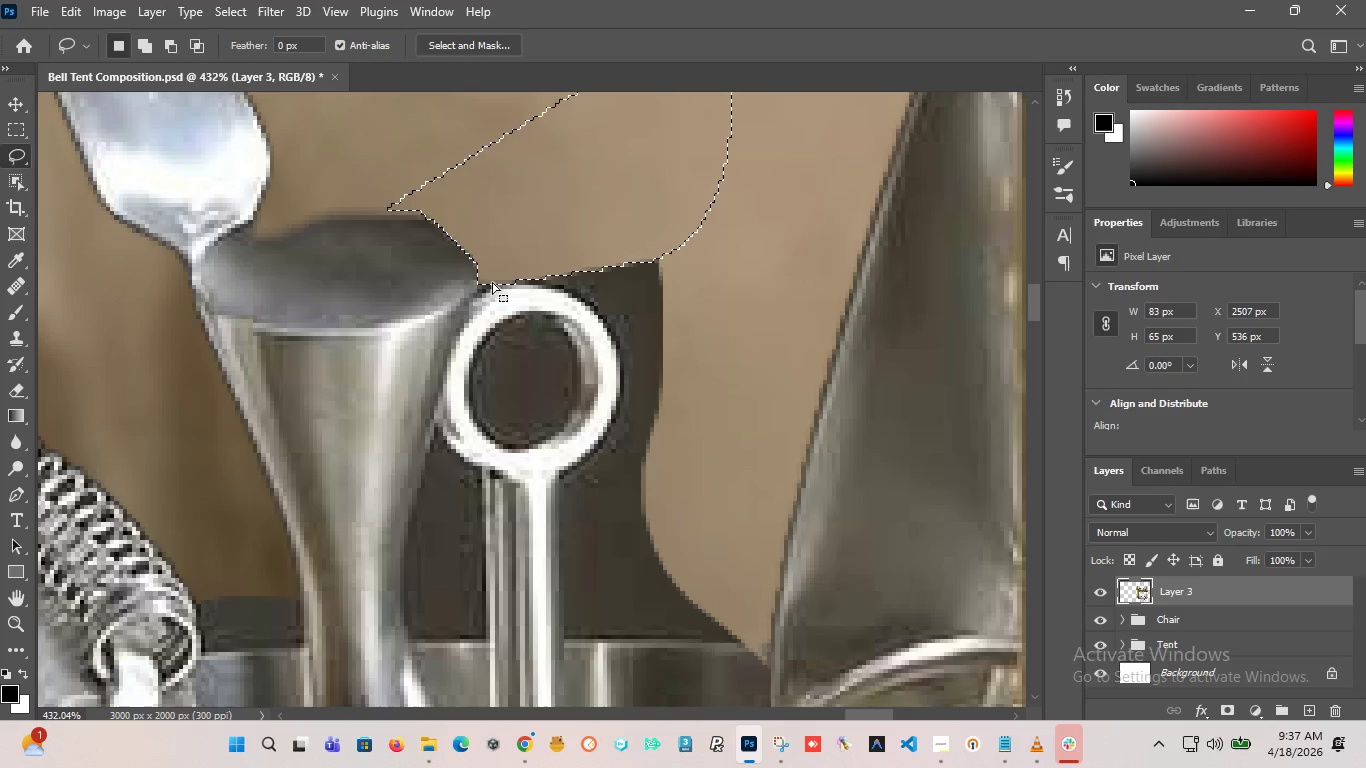 
hold_key(key=AltLeft, duration=0.59)
scroll: coordinate [491, 281], scroll_direction: up, amount: 5.0
 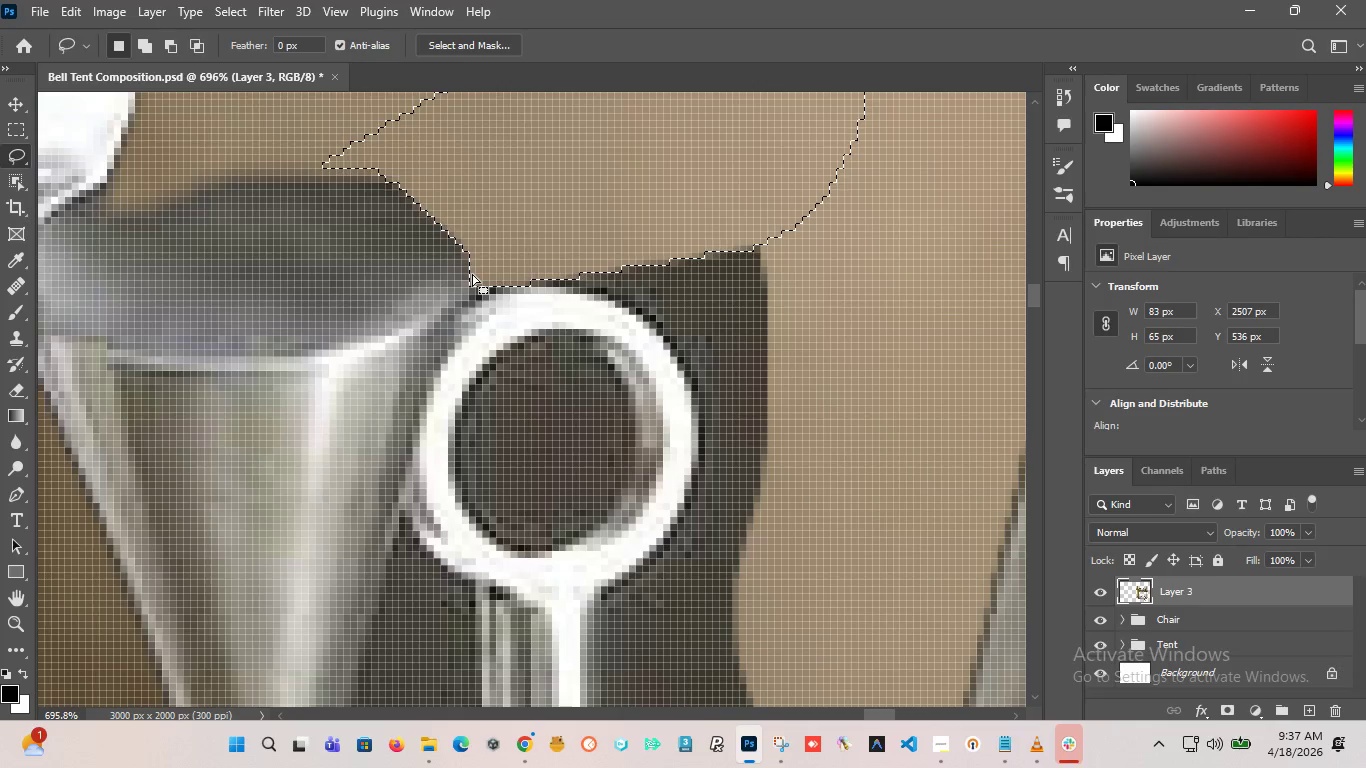 
left_click_drag(start_coordinate=[472, 274], to_coordinate=[469, 293])
 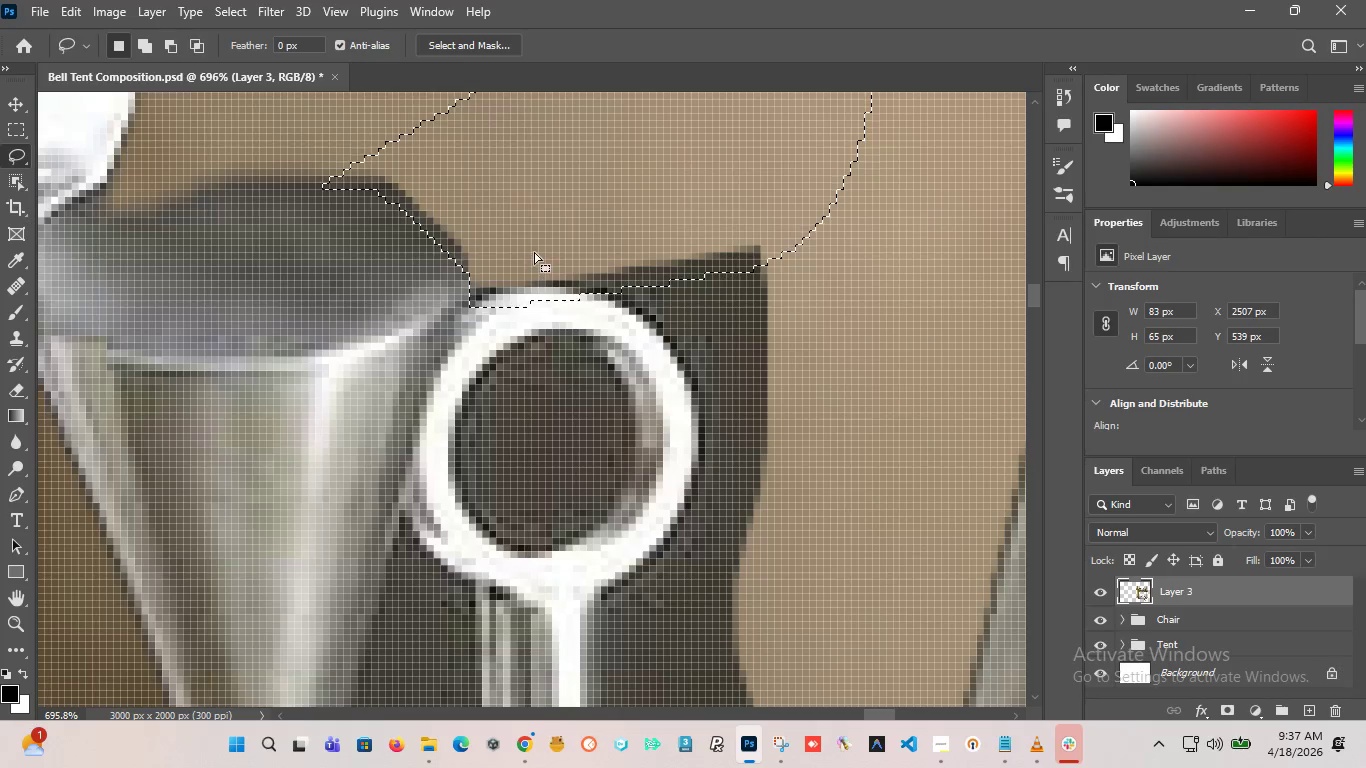 
left_click([534, 252])
 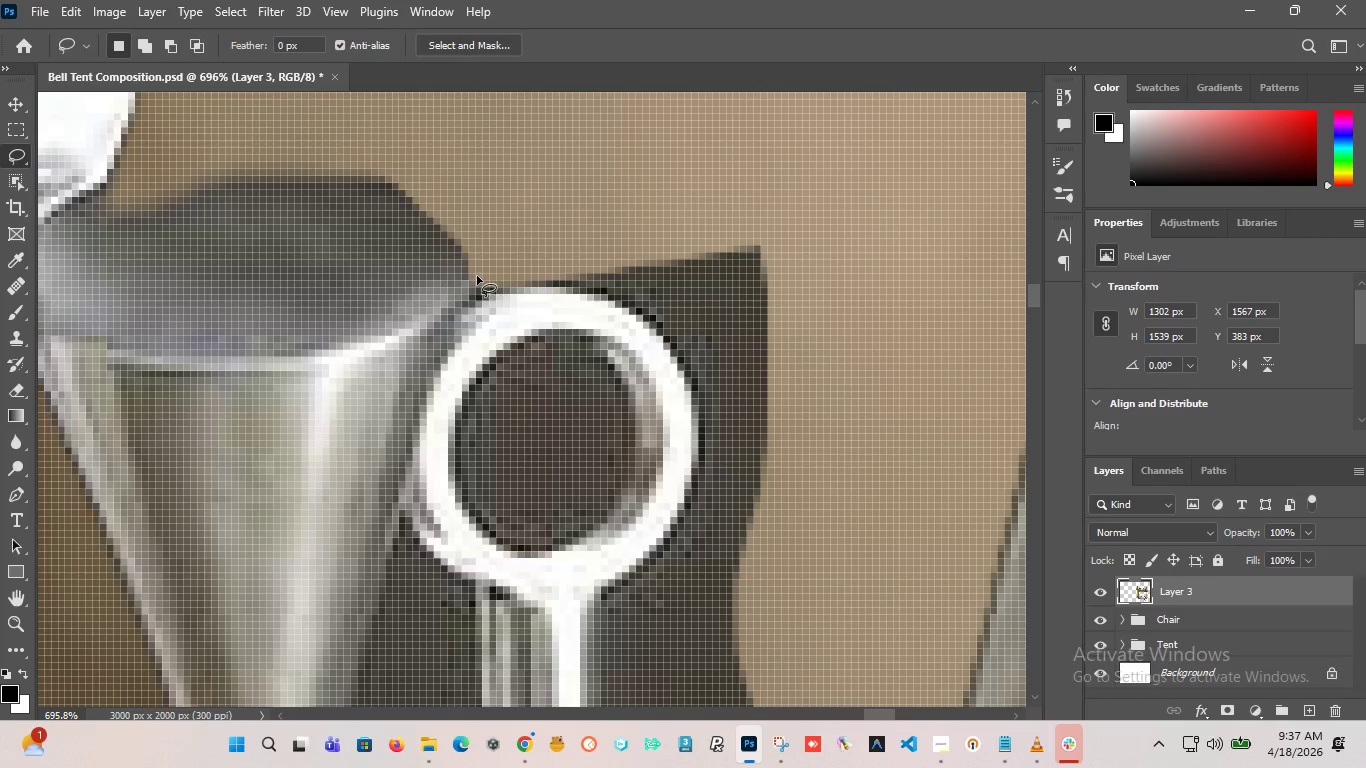 
left_click_drag(start_coordinate=[474, 277], to_coordinate=[531, 261])
 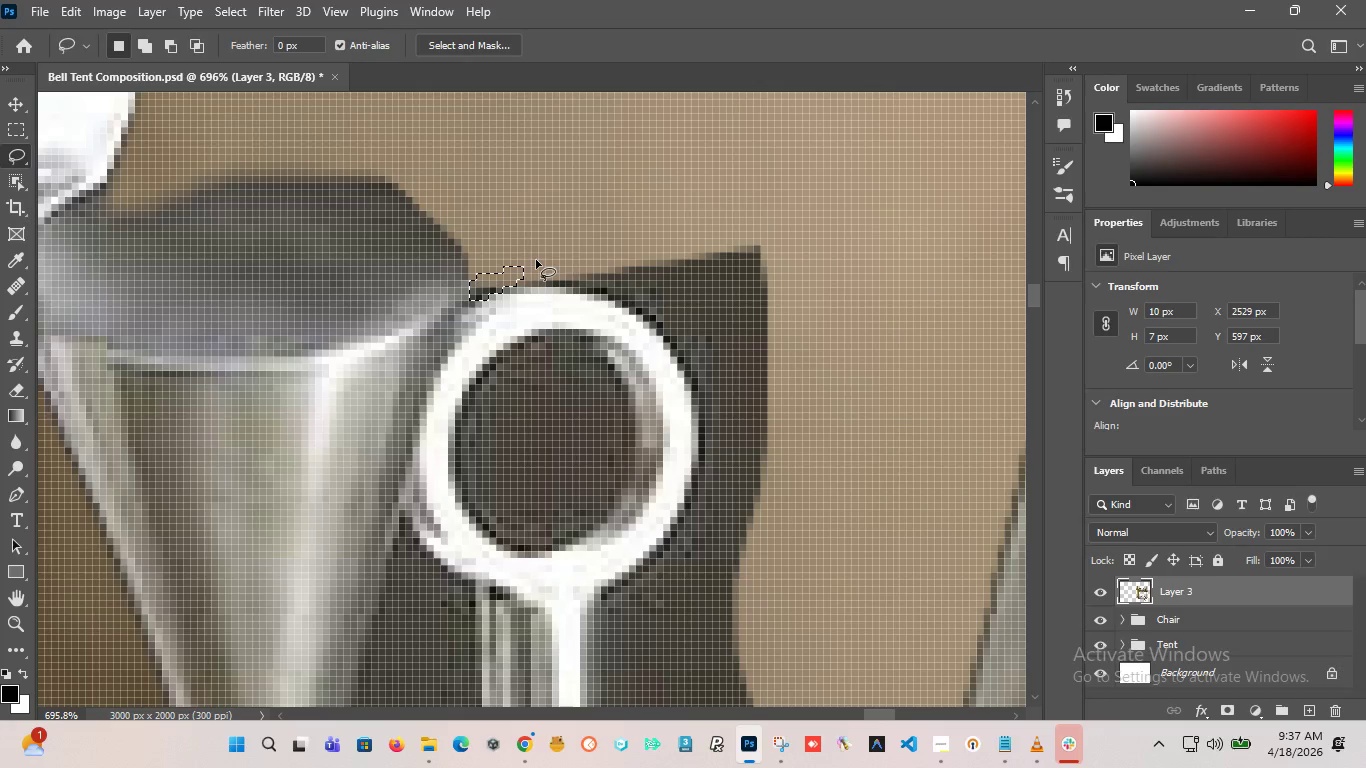 
key(Delete)
 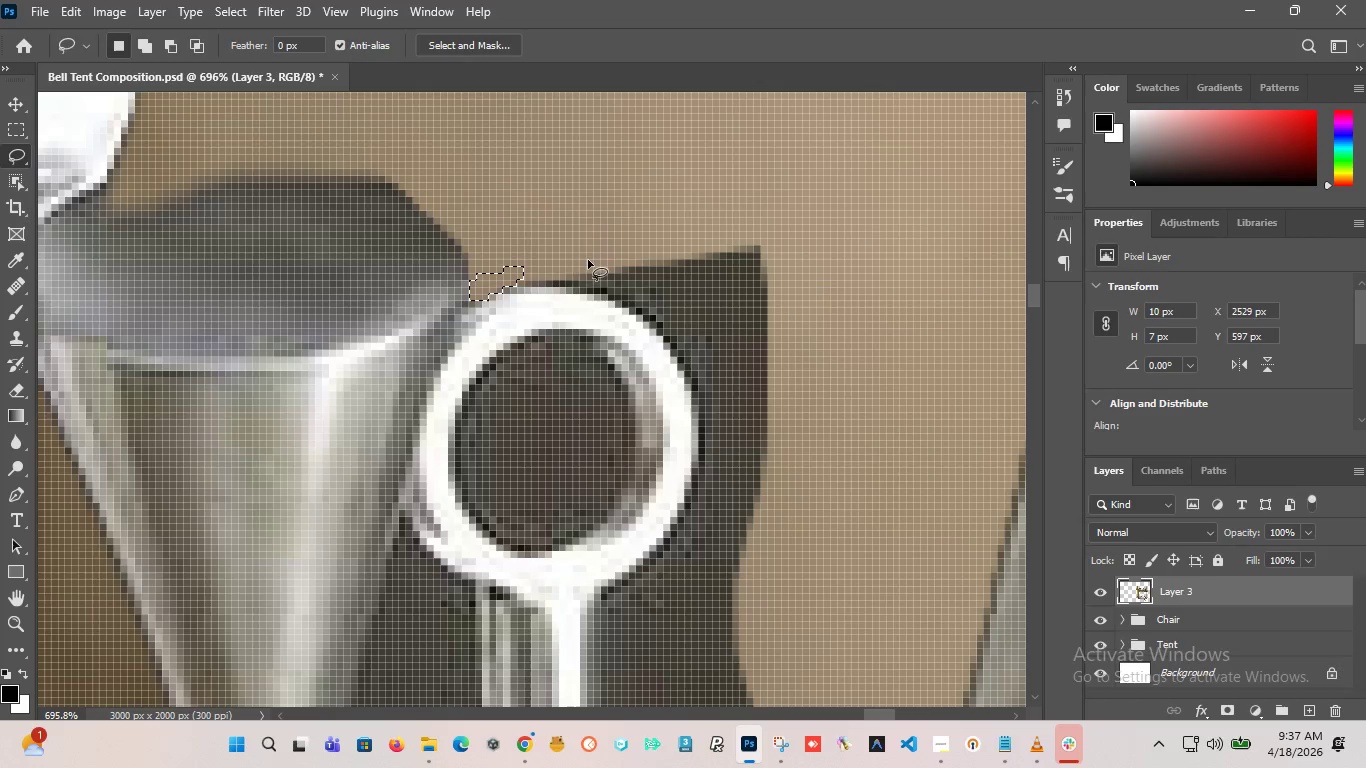 
left_click([647, 250])
 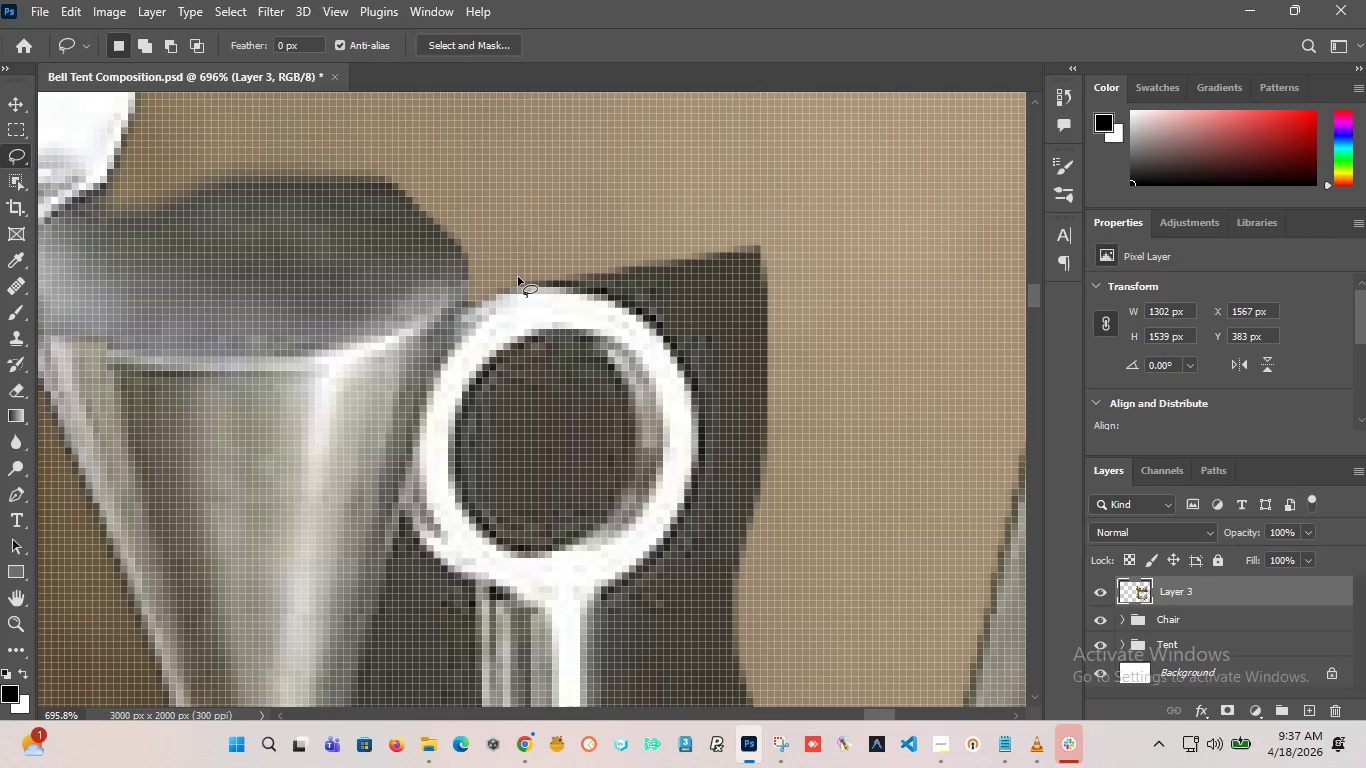 
left_click_drag(start_coordinate=[516, 278], to_coordinate=[610, 298])
 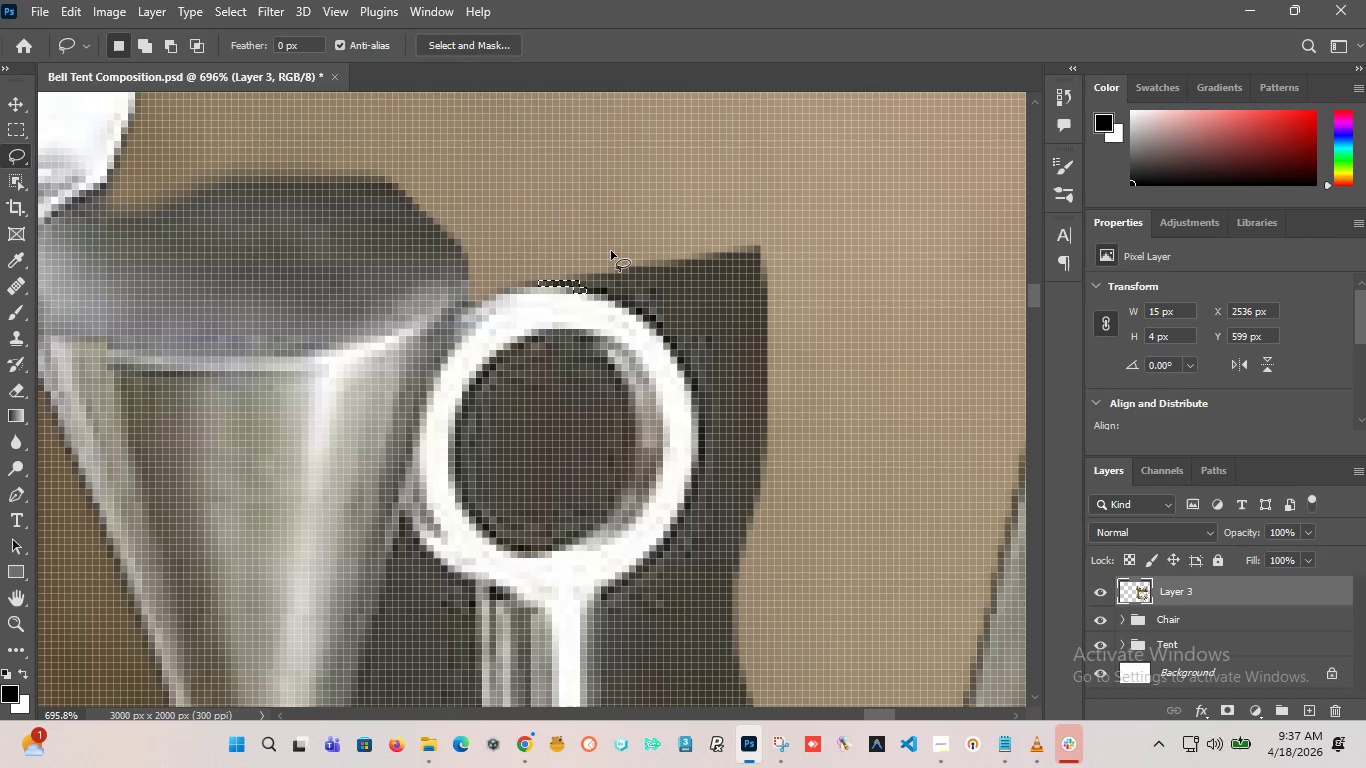 
left_click([611, 251])
 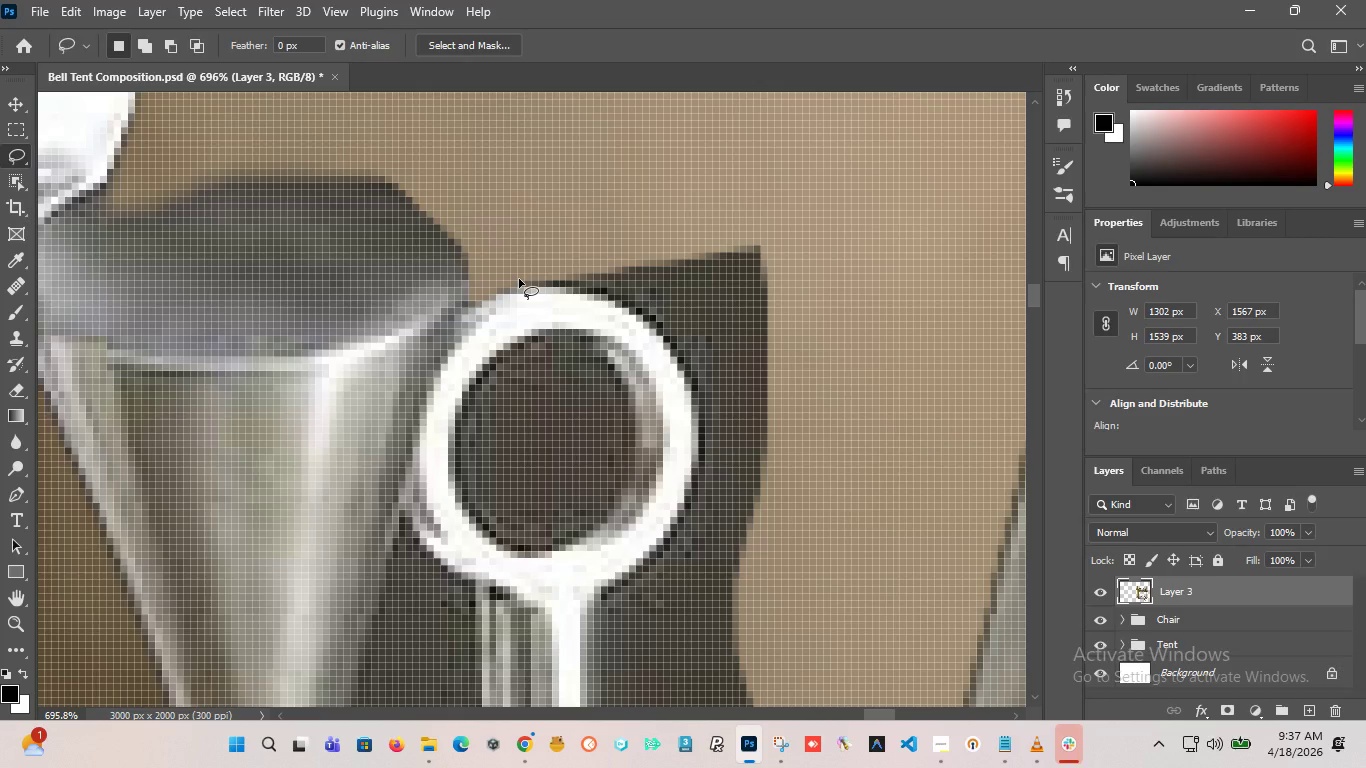 
left_click_drag(start_coordinate=[516, 283], to_coordinate=[853, 569])
 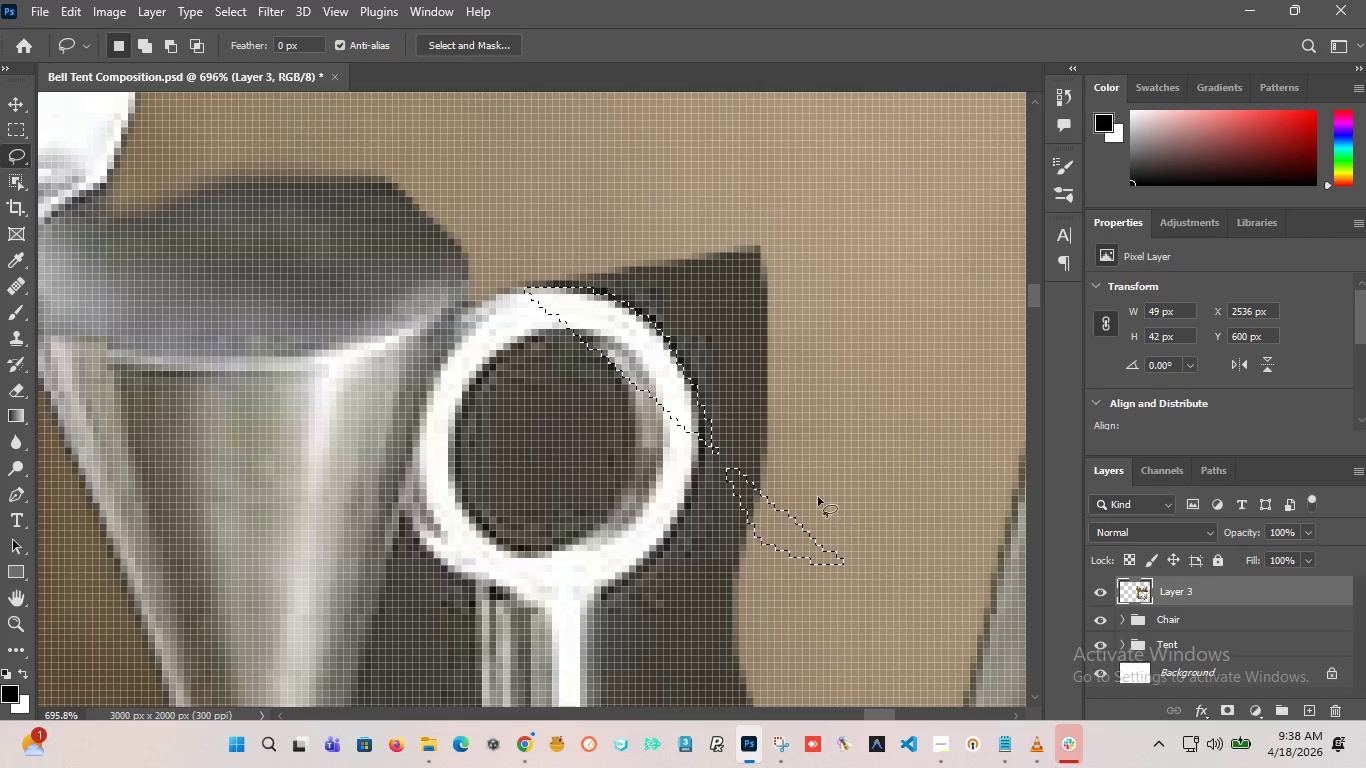 
left_click([796, 422])
 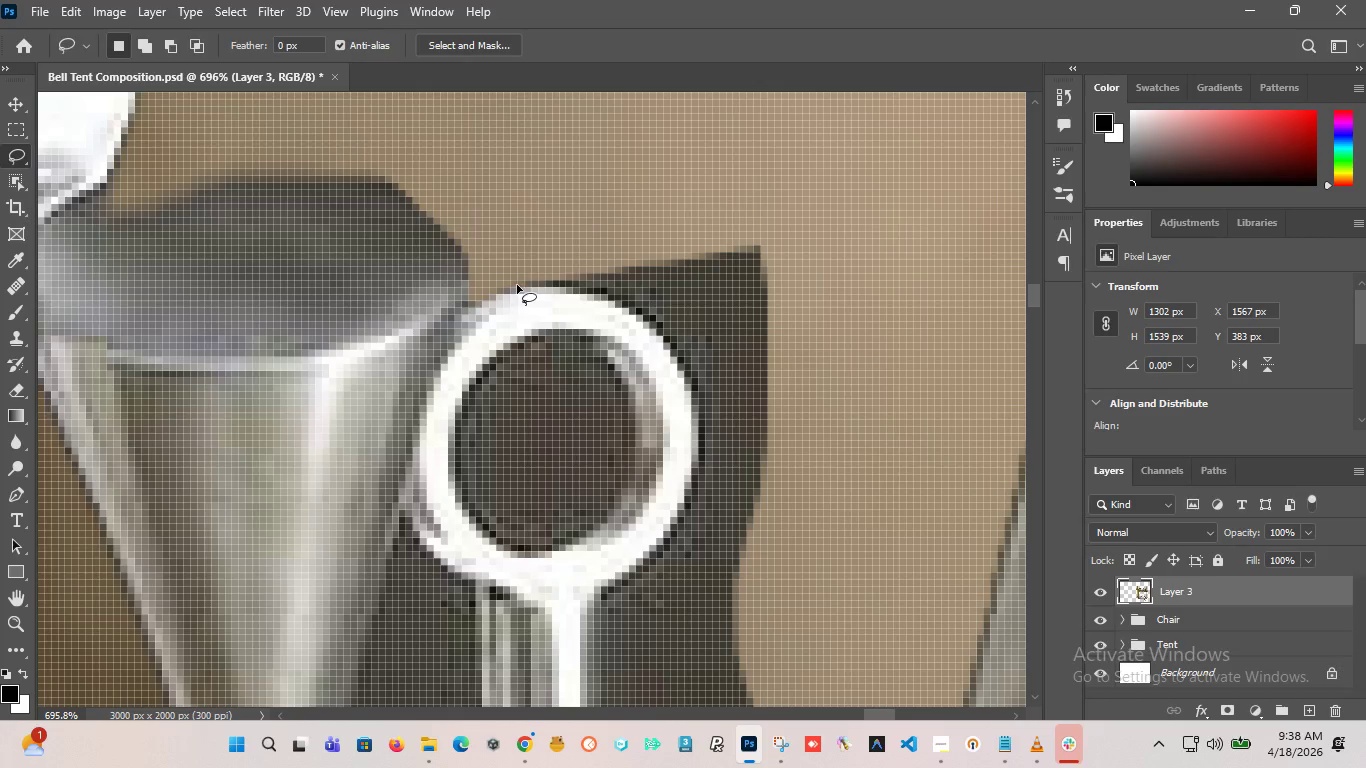 
left_click_drag(start_coordinate=[517, 283], to_coordinate=[613, 295])
 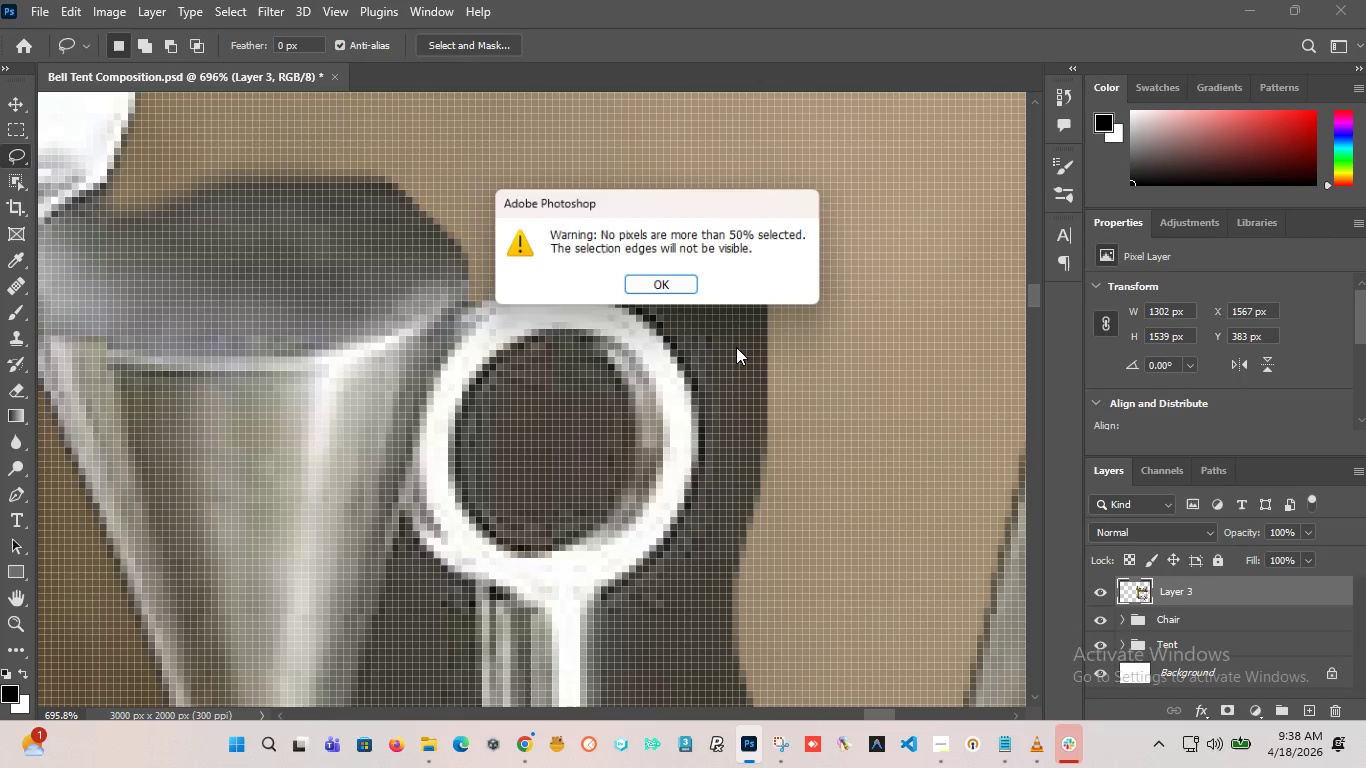 
left_click([736, 347])
 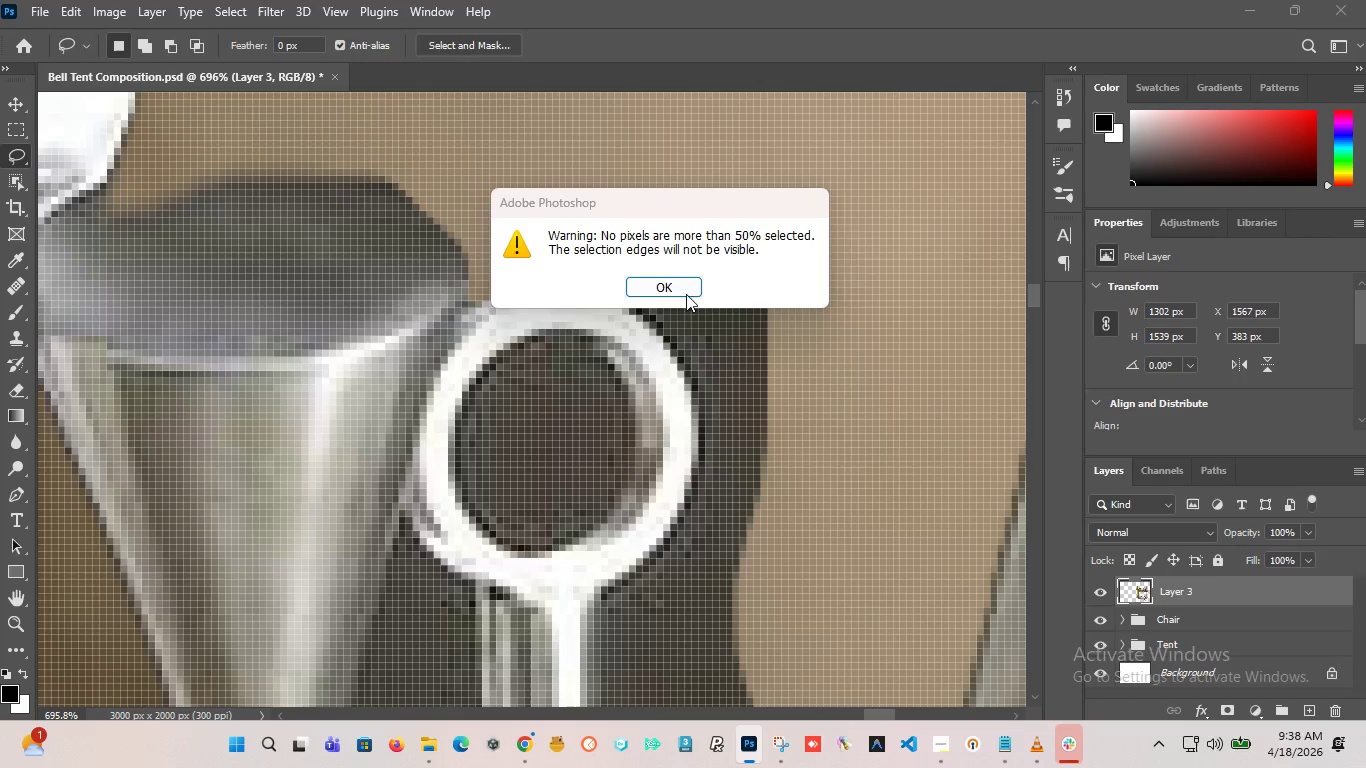 
double_click([683, 283])
 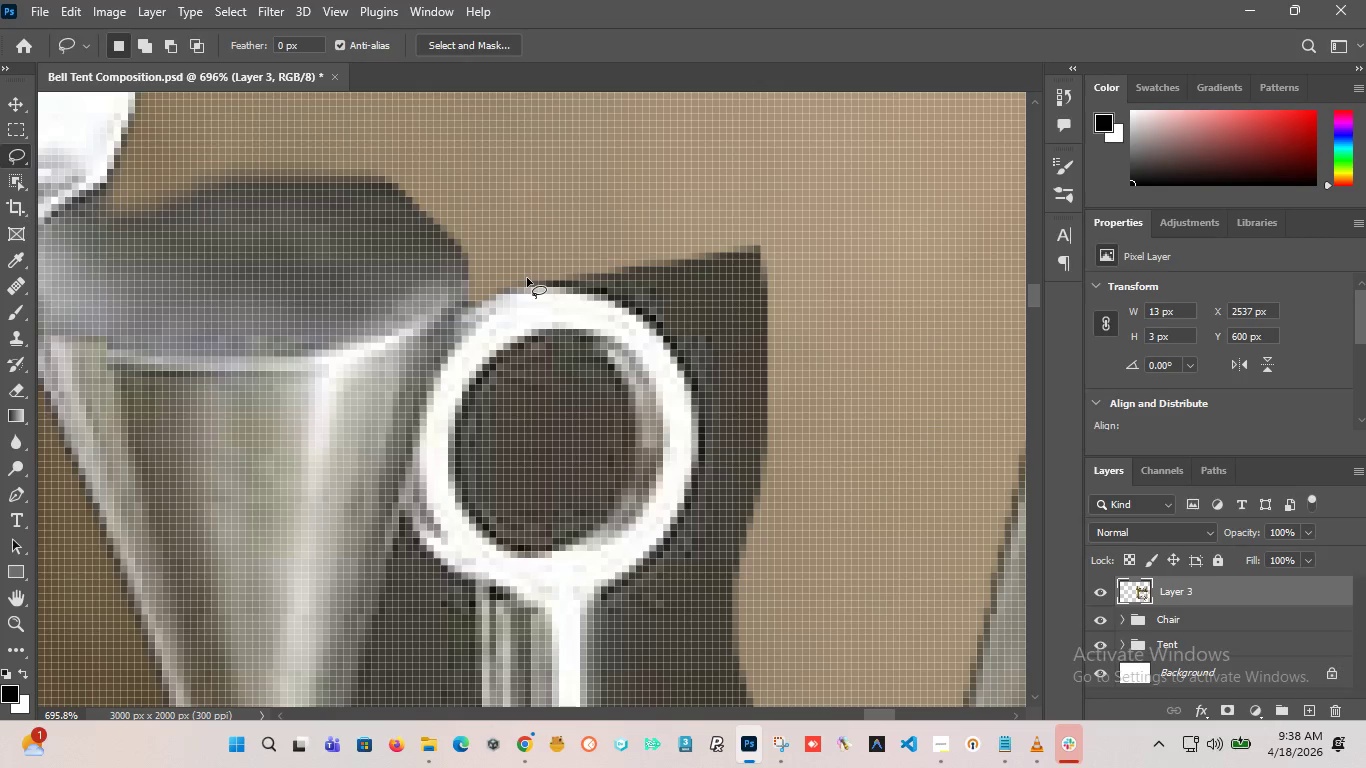 
left_click_drag(start_coordinate=[527, 278], to_coordinate=[753, 159])
 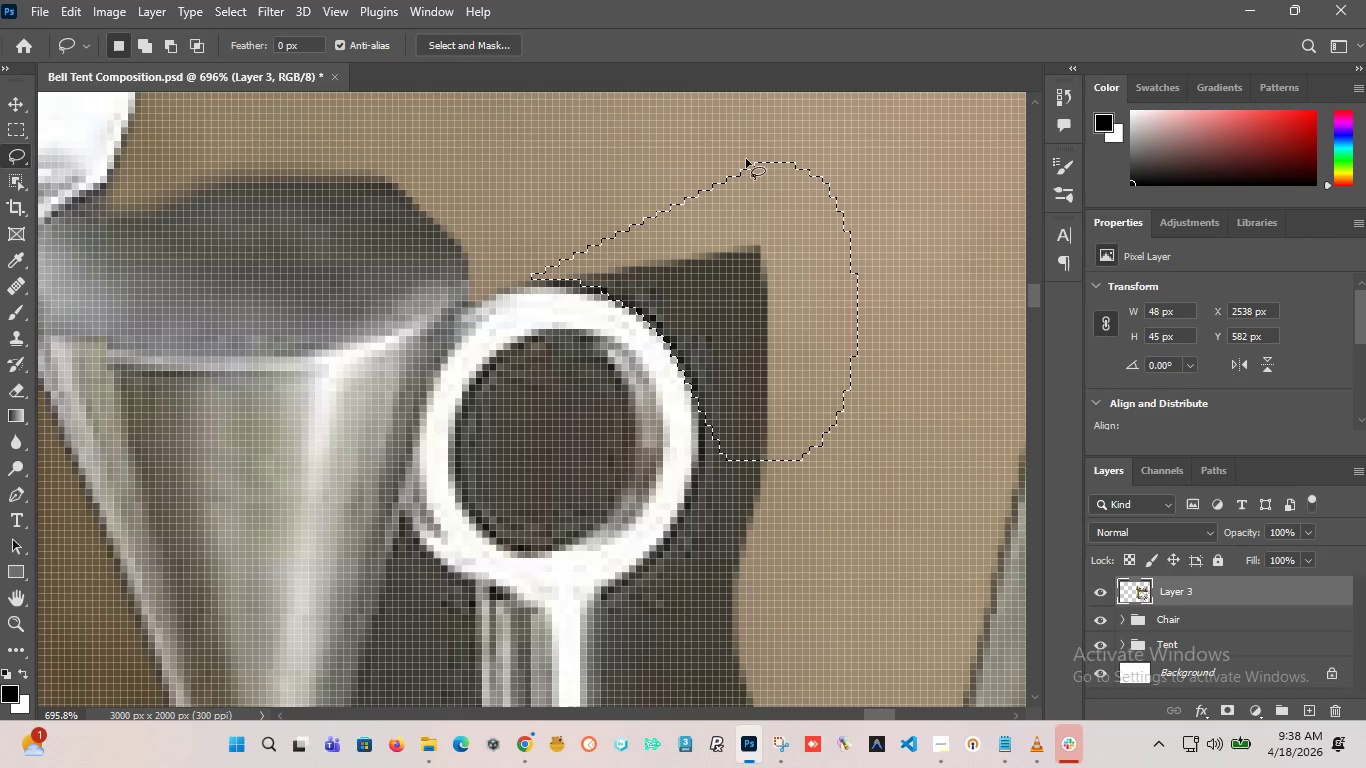 
key(Delete)
 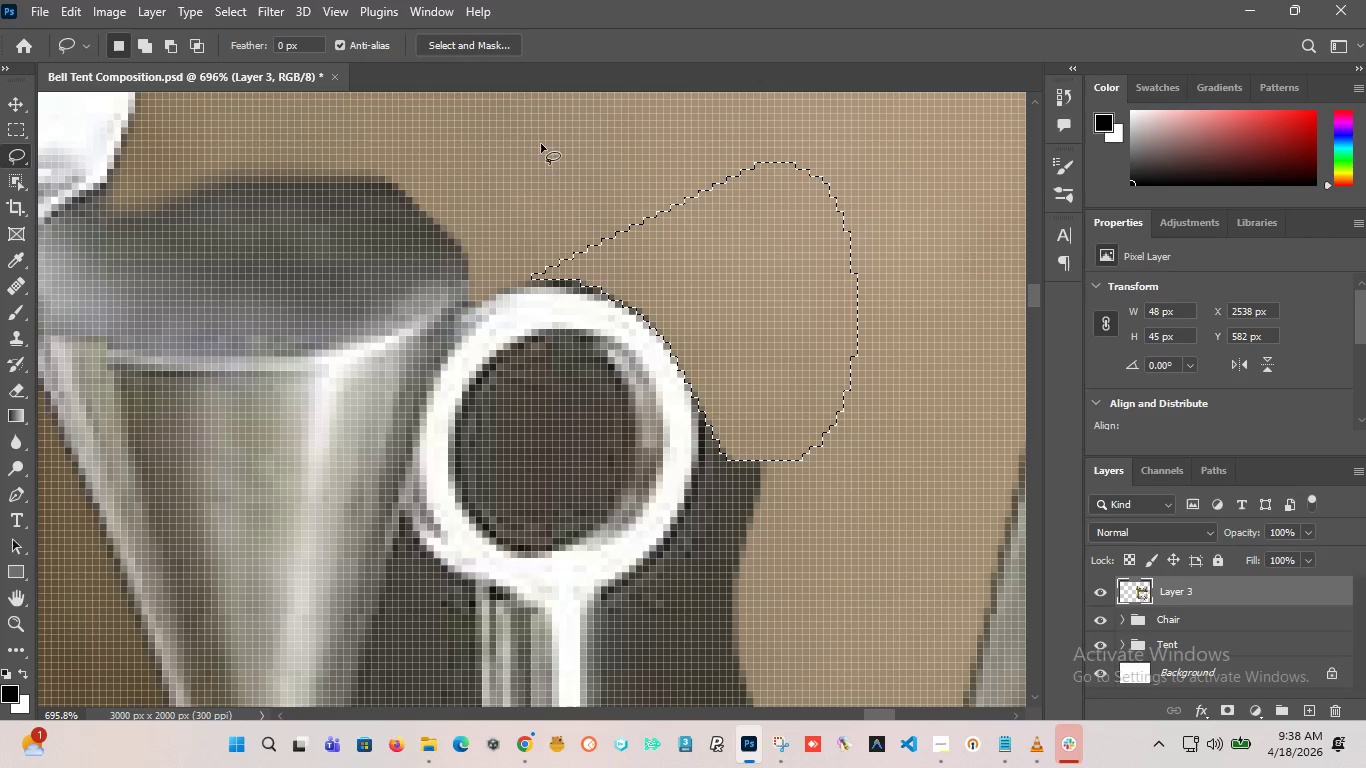 
left_click([533, 185])
 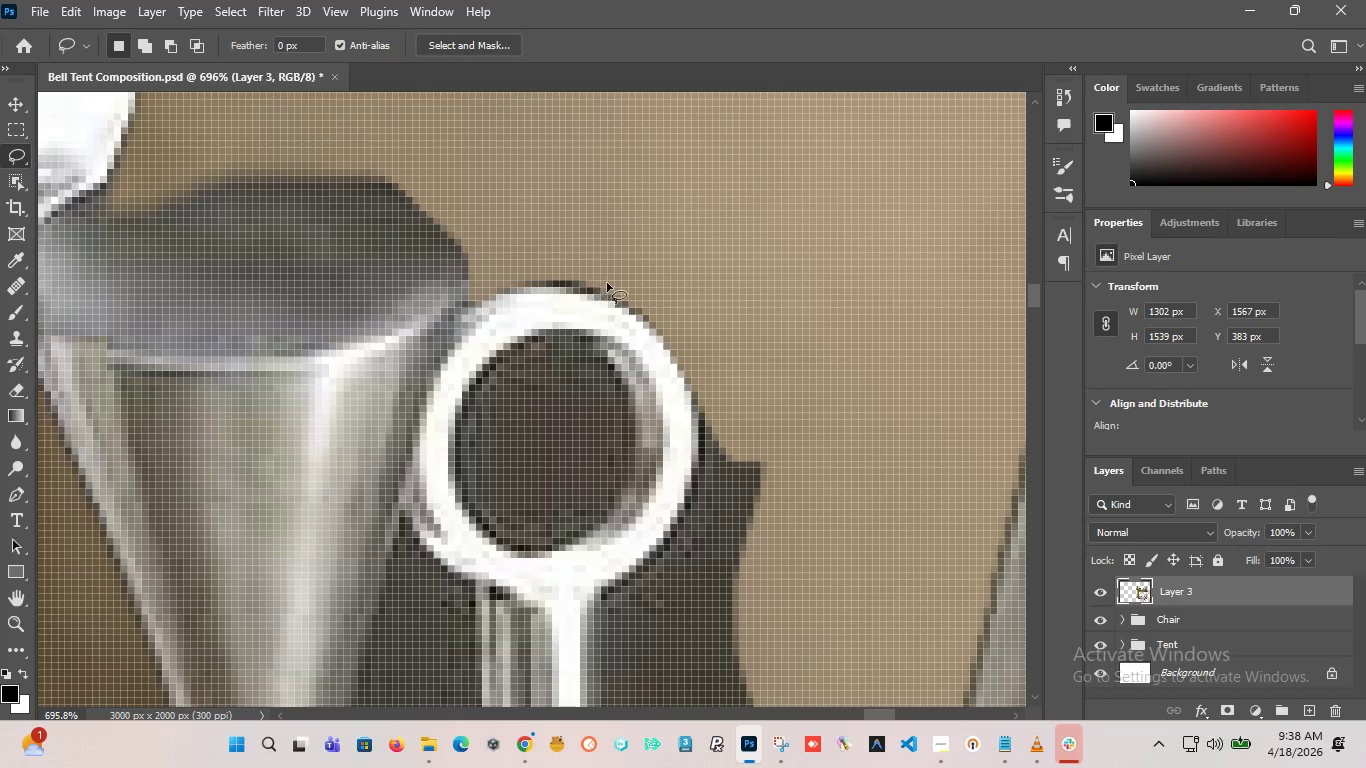 
left_click_drag(start_coordinate=[609, 283], to_coordinate=[565, 287])
 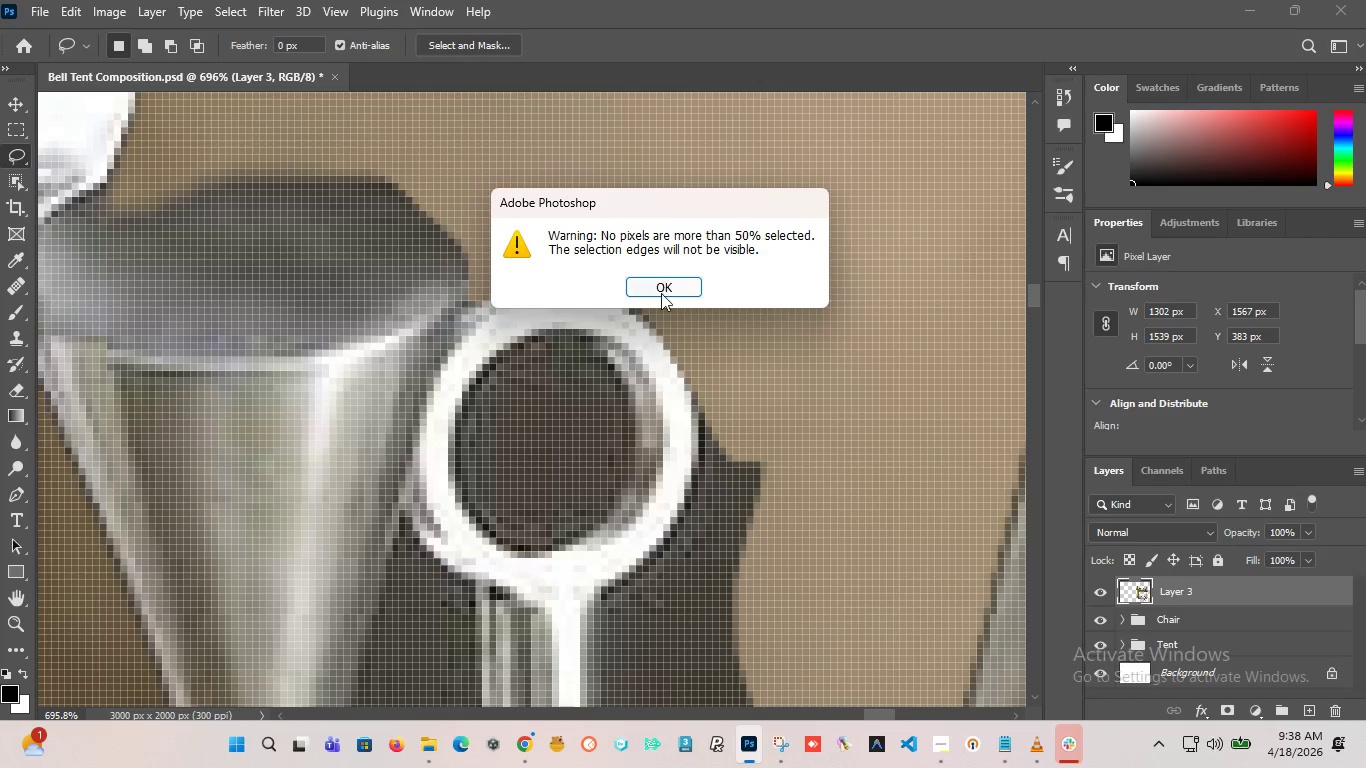 
left_click([661, 293])
 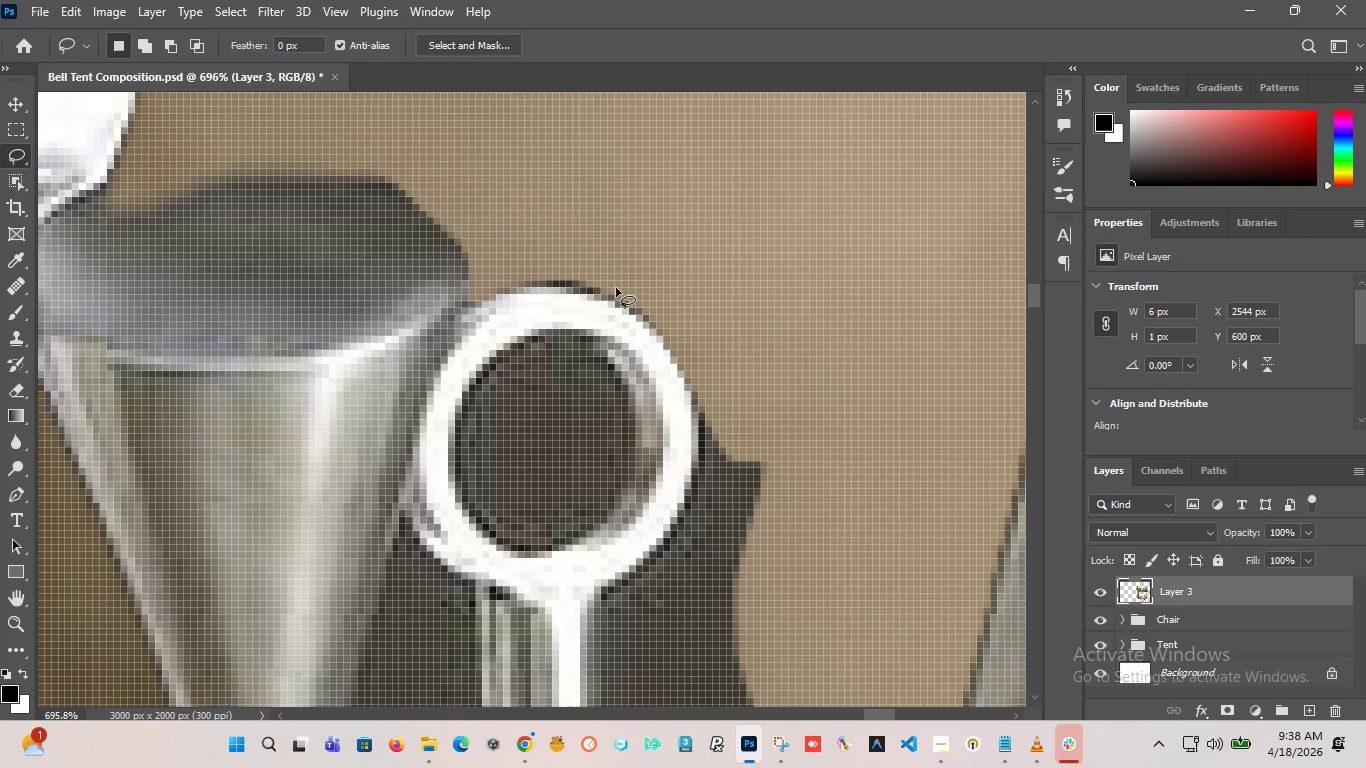 
left_click_drag(start_coordinate=[616, 288], to_coordinate=[550, 223])
 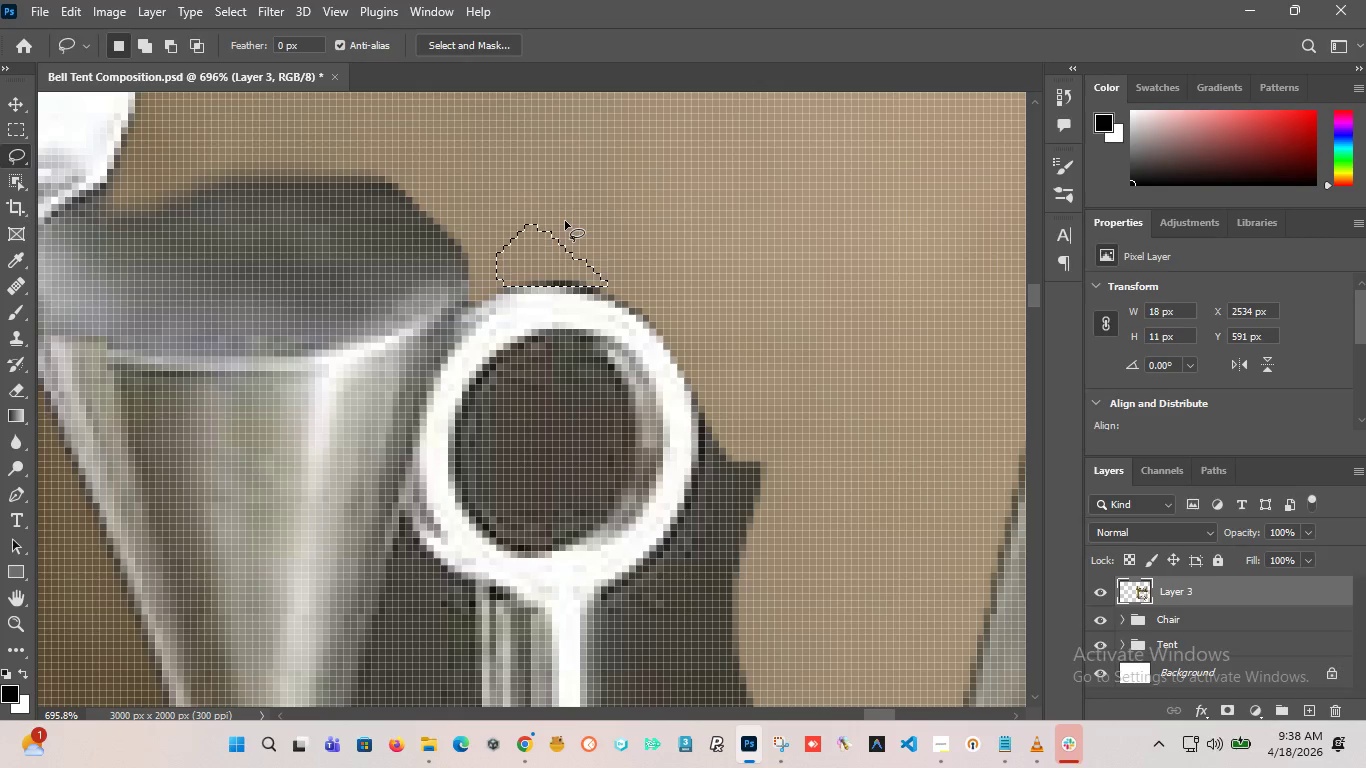 
key(Delete)
 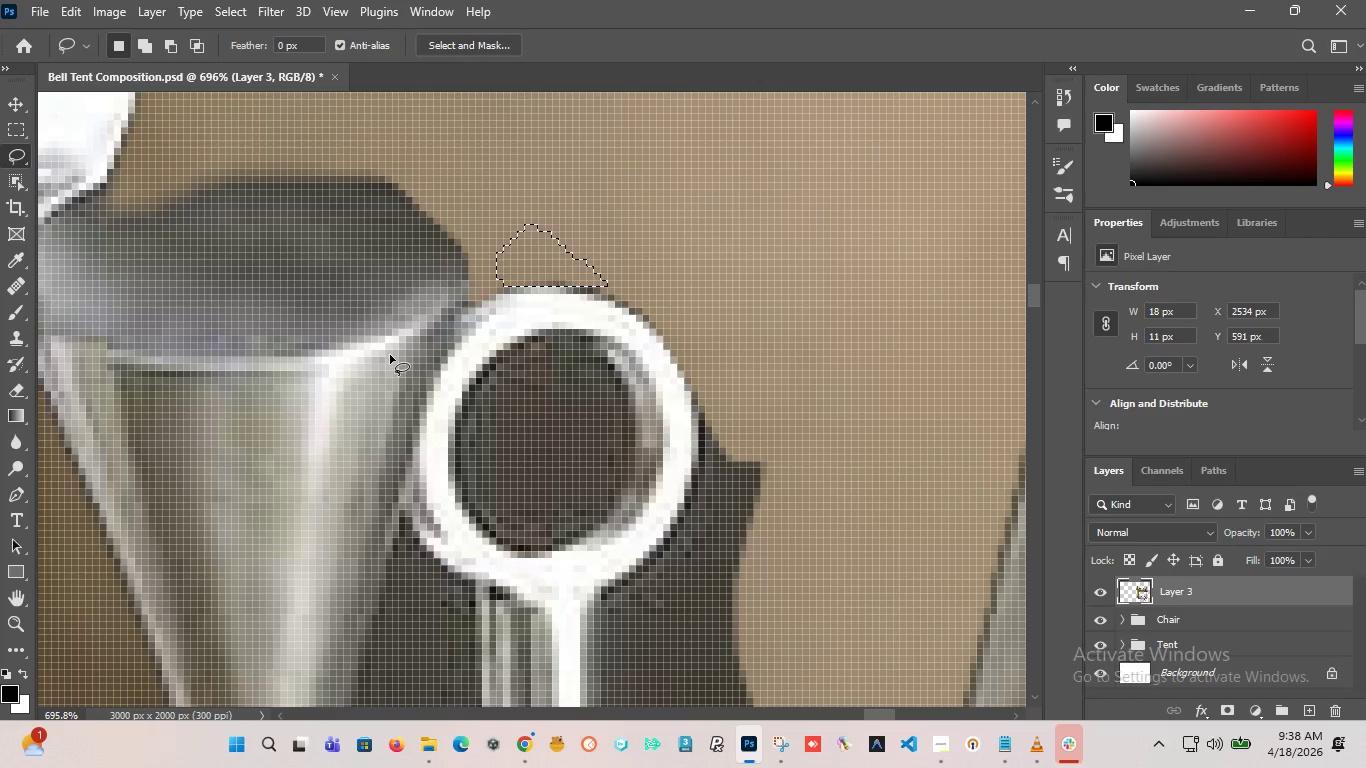 
hold_key(key=AltLeft, duration=1.94)
scroll: coordinate [594, 413], scroll_direction: down, amount: 3.0
 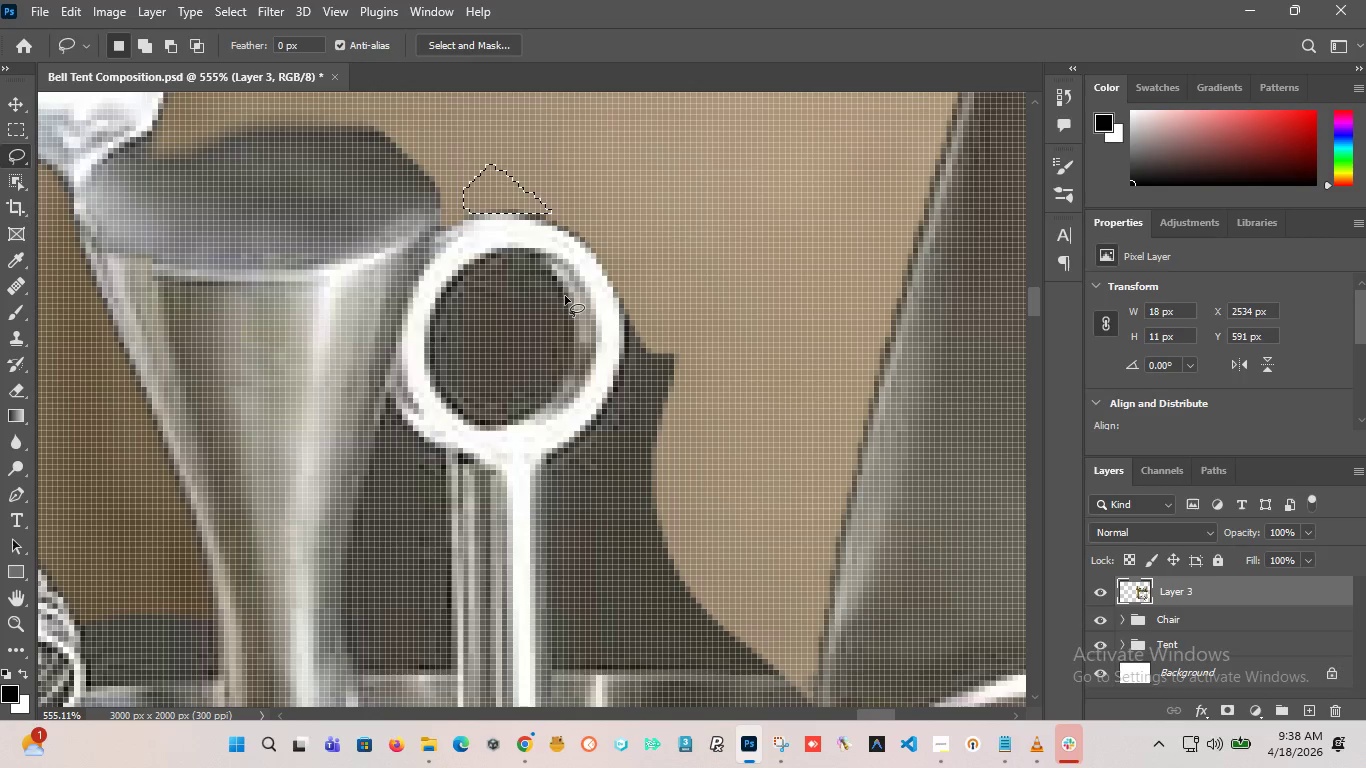 
left_click_drag(start_coordinate=[565, 296], to_coordinate=[566, 289])
 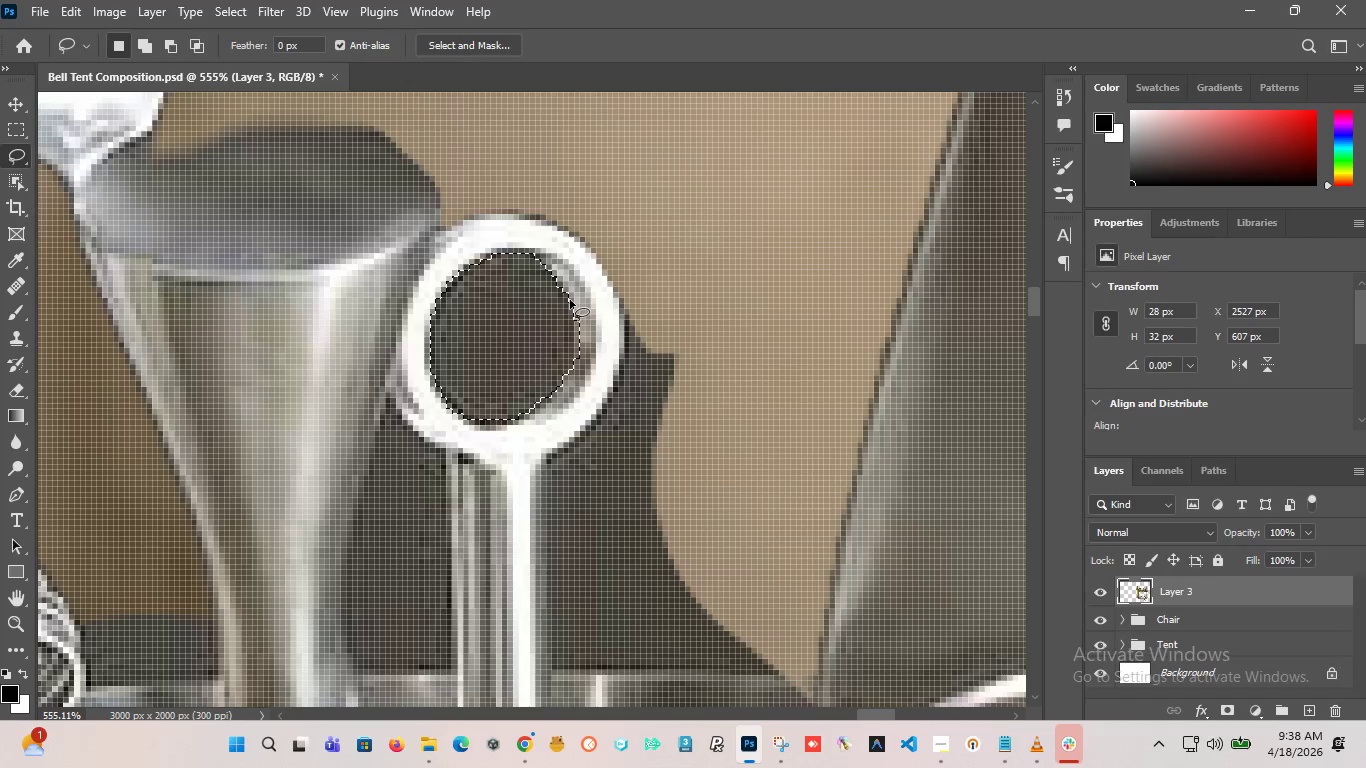 
key(Delete)
 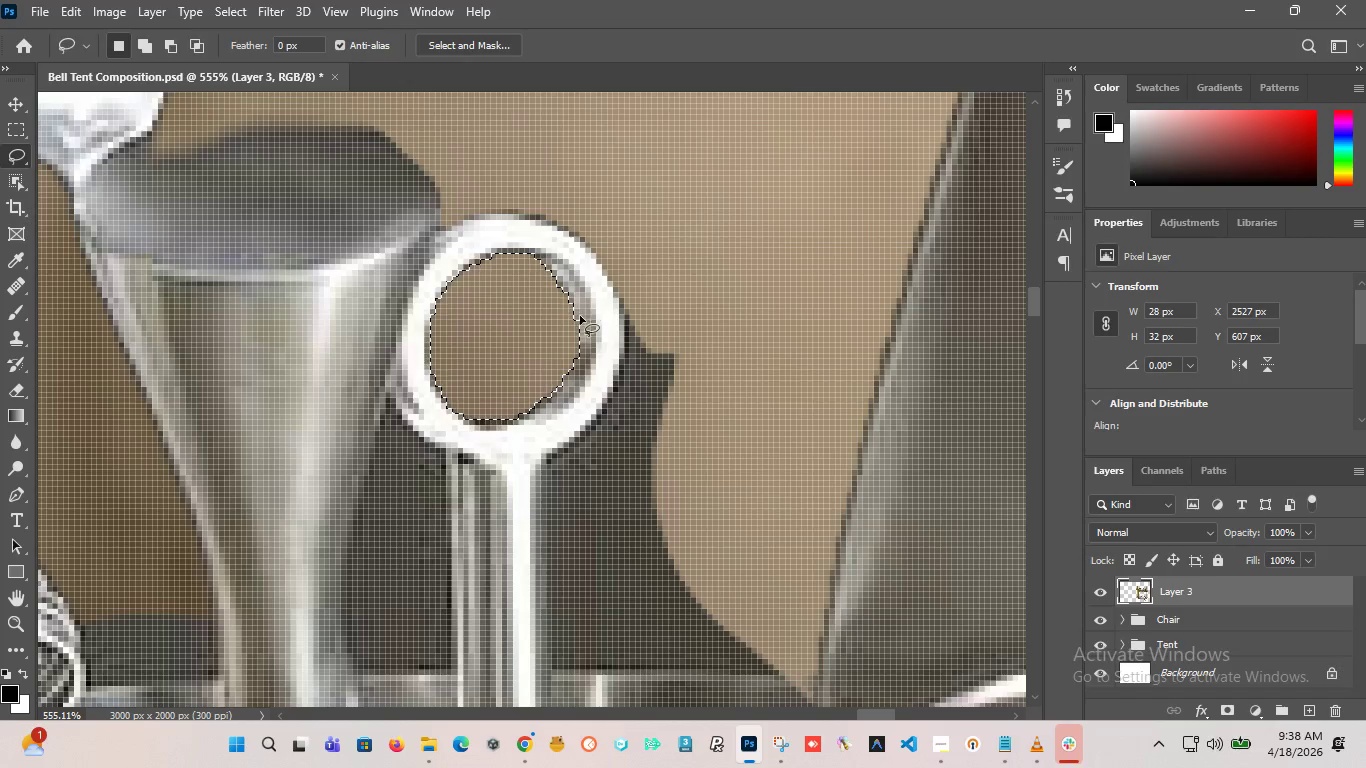 
left_click([539, 347])
 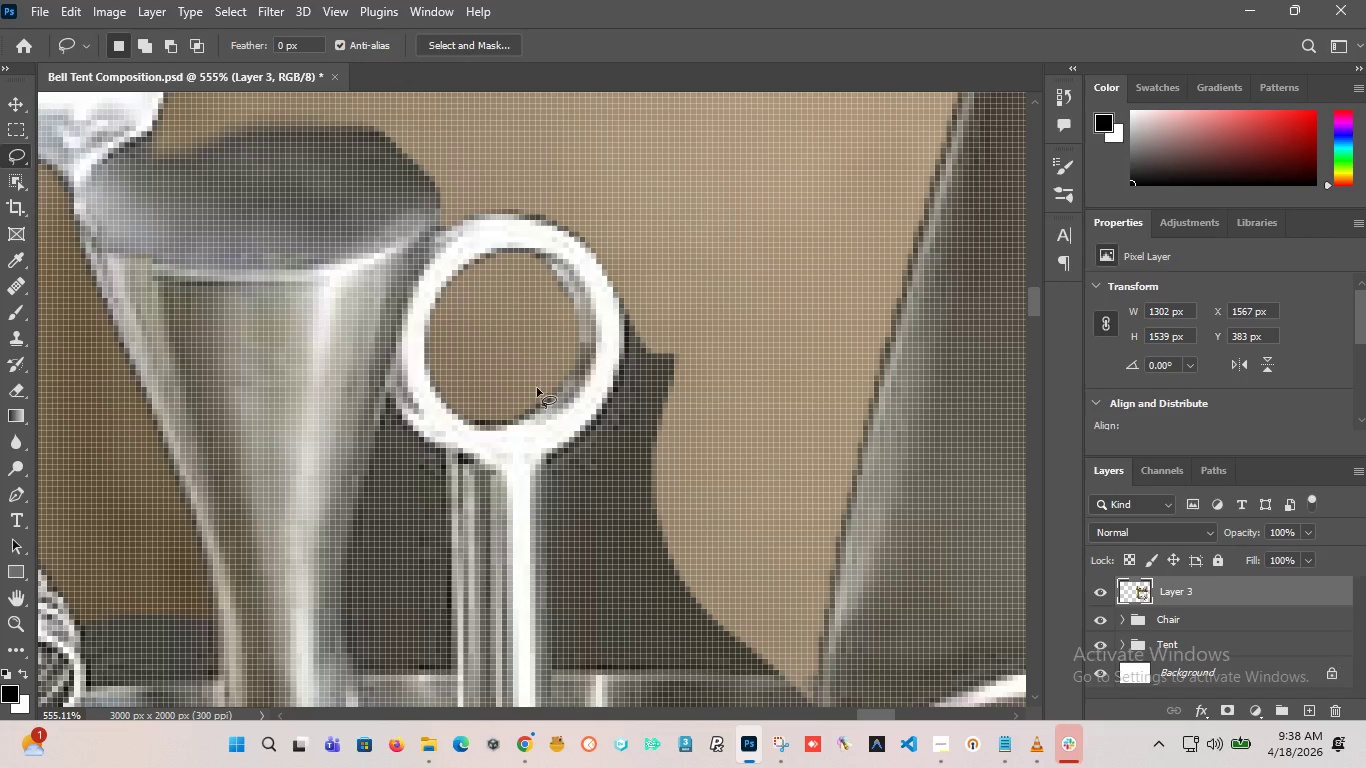 
hold_key(key=AltLeft, duration=3.08)
scroll: coordinate [535, 413], scroll_direction: down, amount: 14.0
 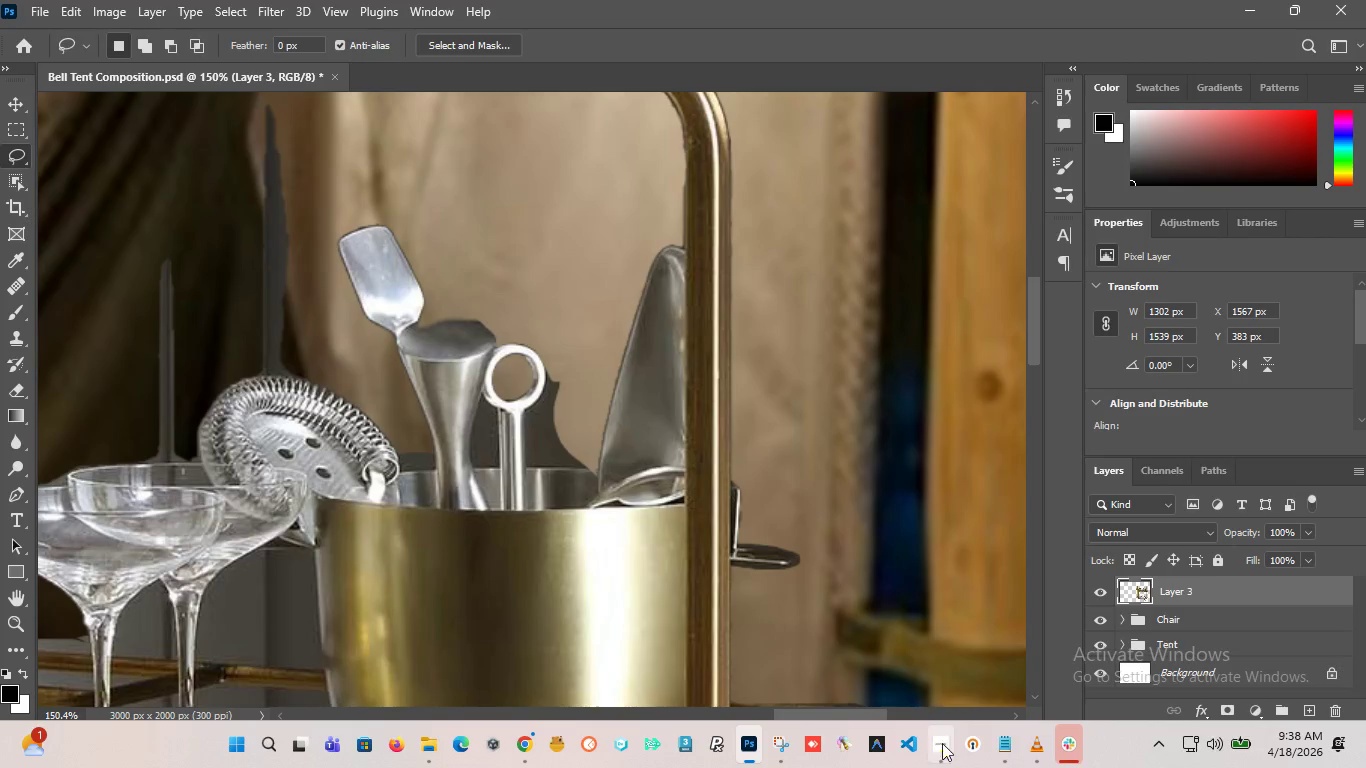 
left_click([942, 752])